 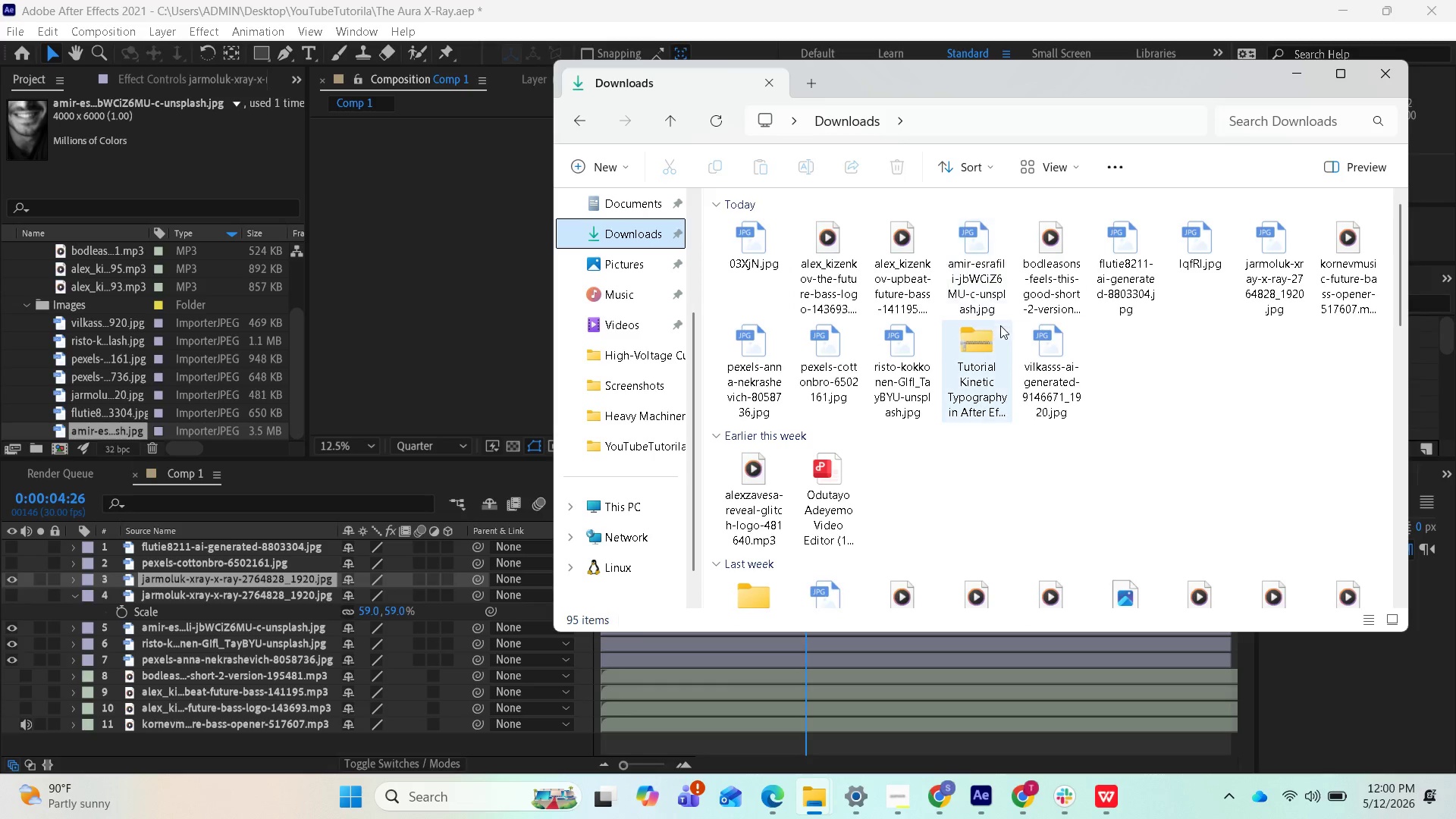 
double_click([1060, 379])
 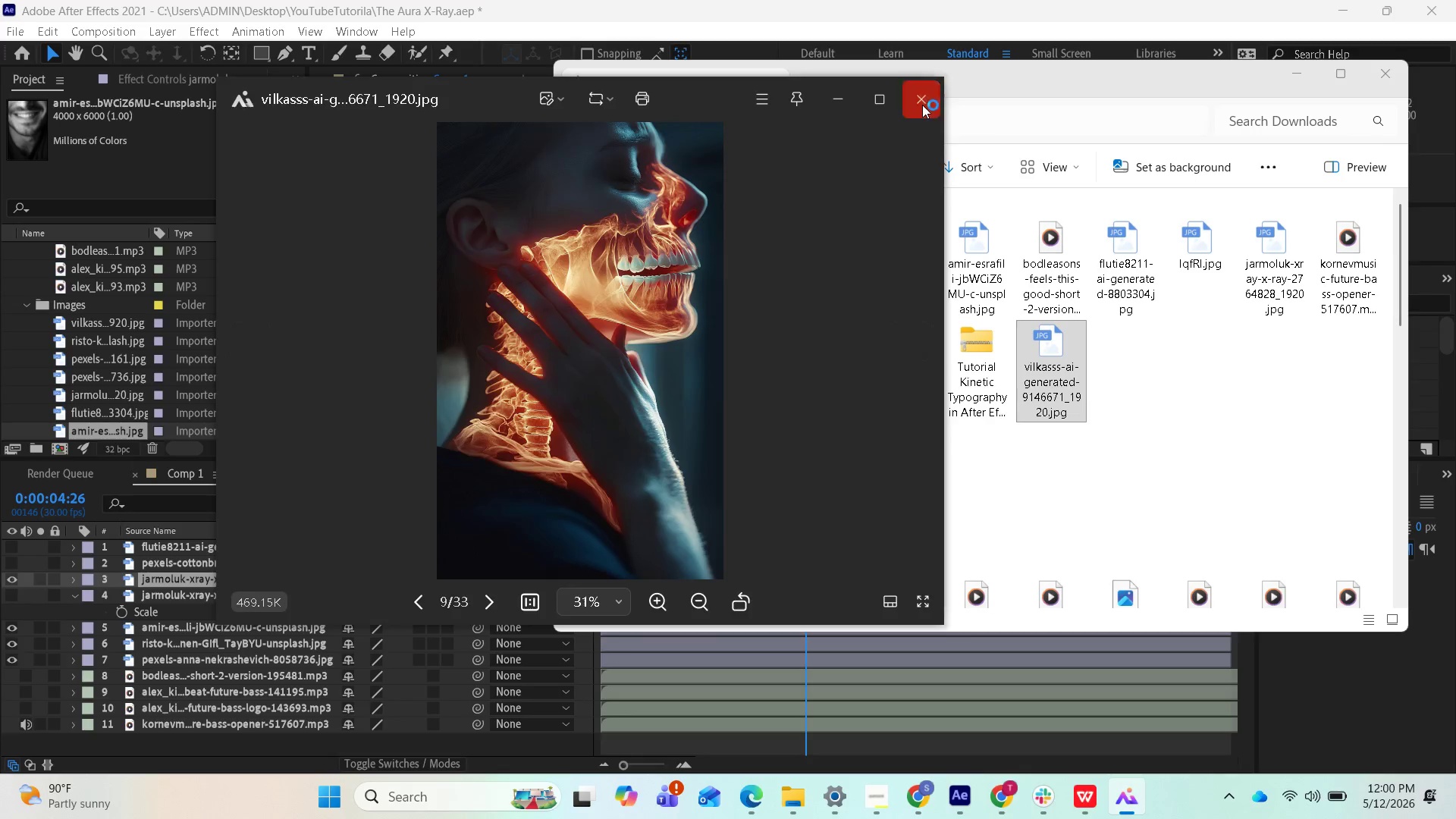 
double_click([913, 395])
 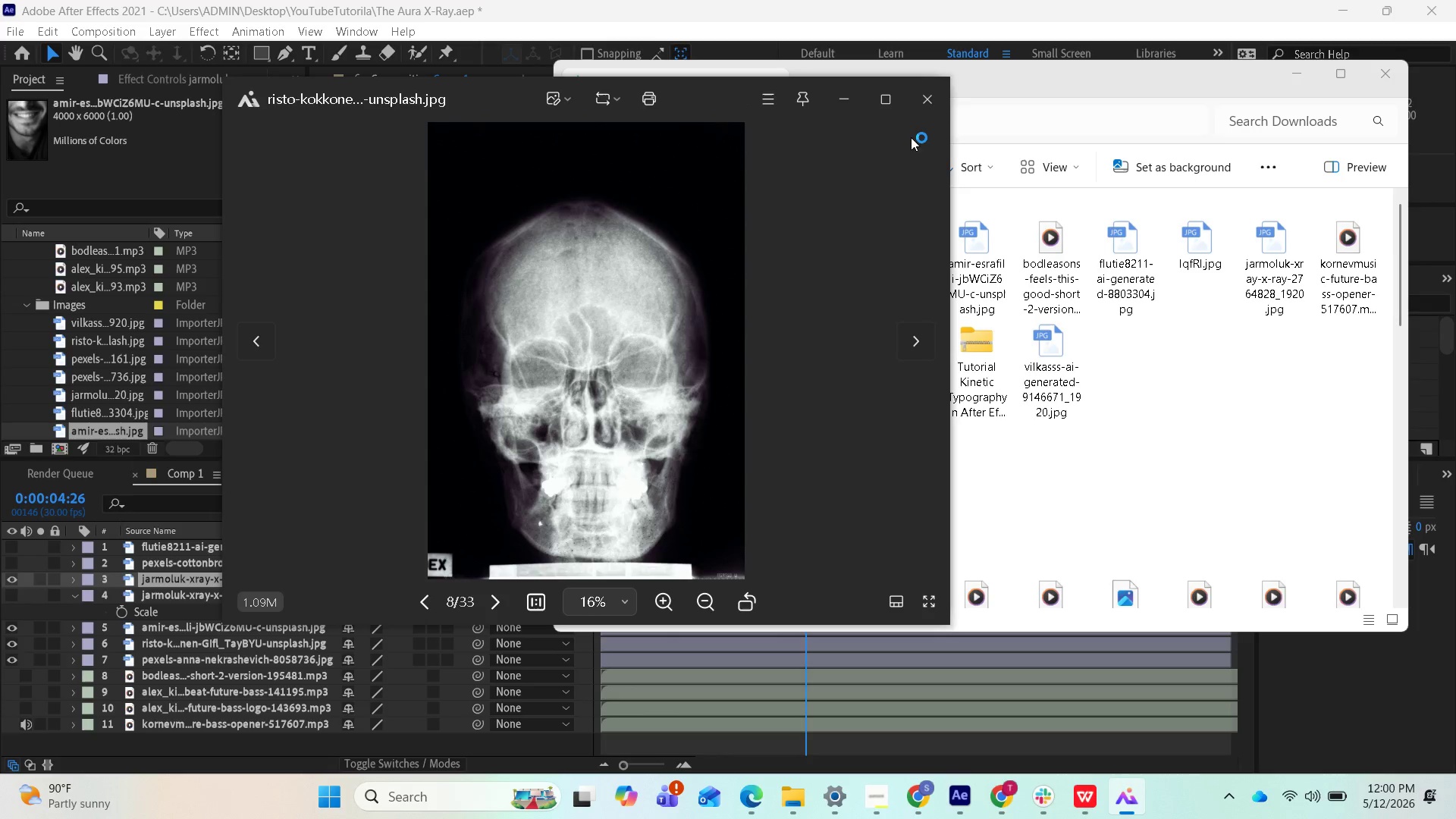 
left_click([936, 108])
 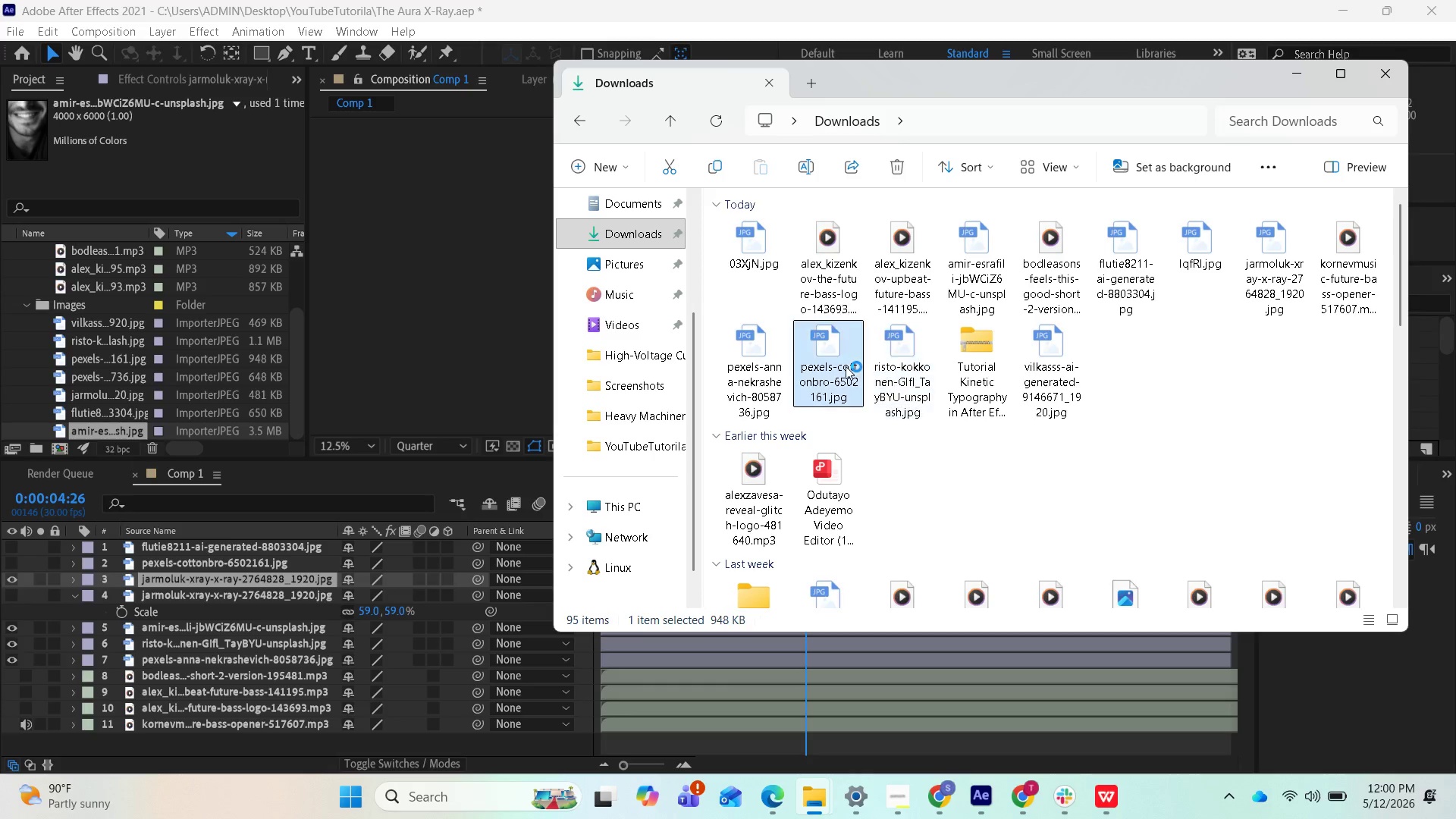 
double_click([846, 366])
 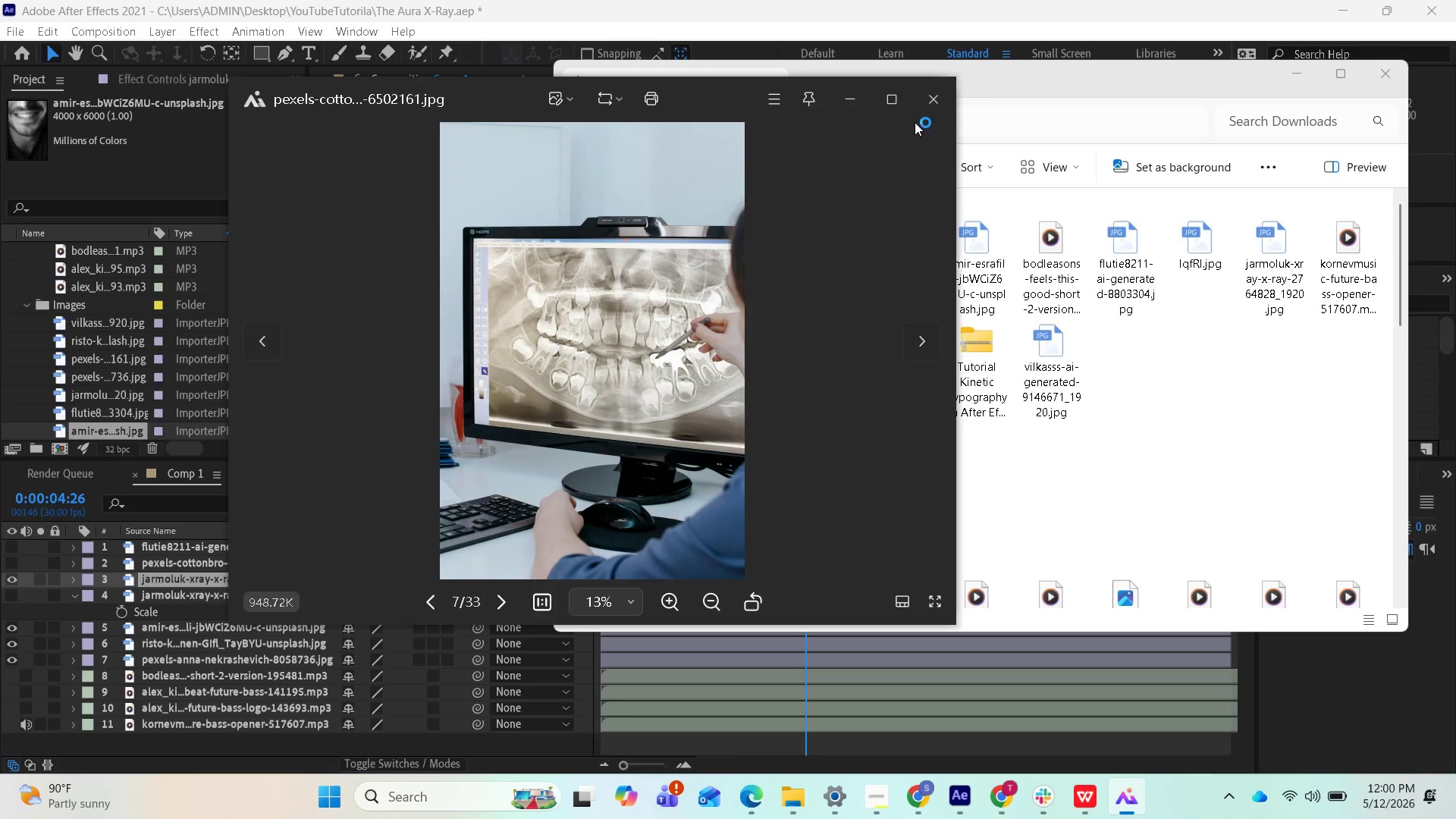 
left_click([937, 99])
 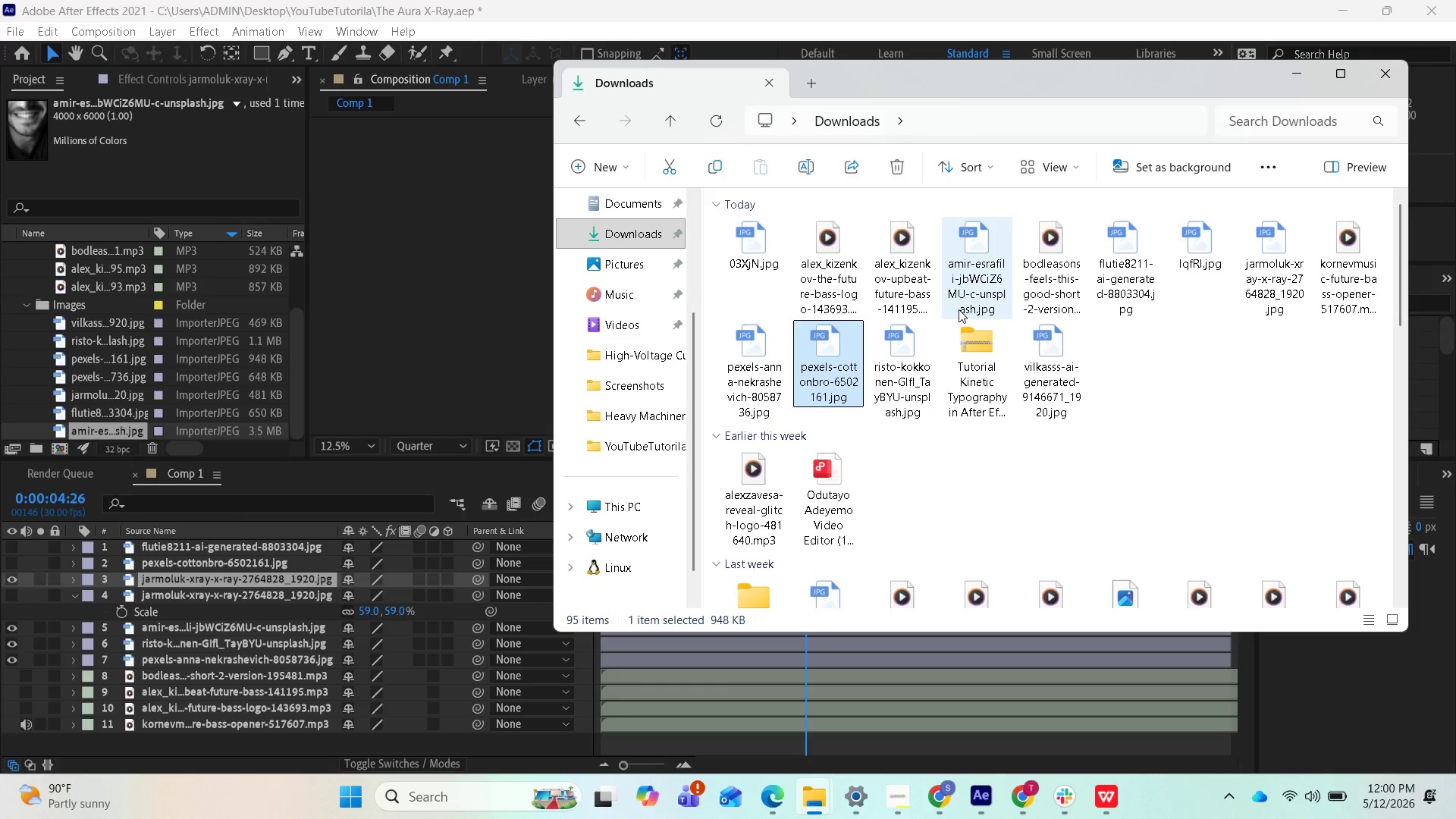 
double_click([965, 288])
 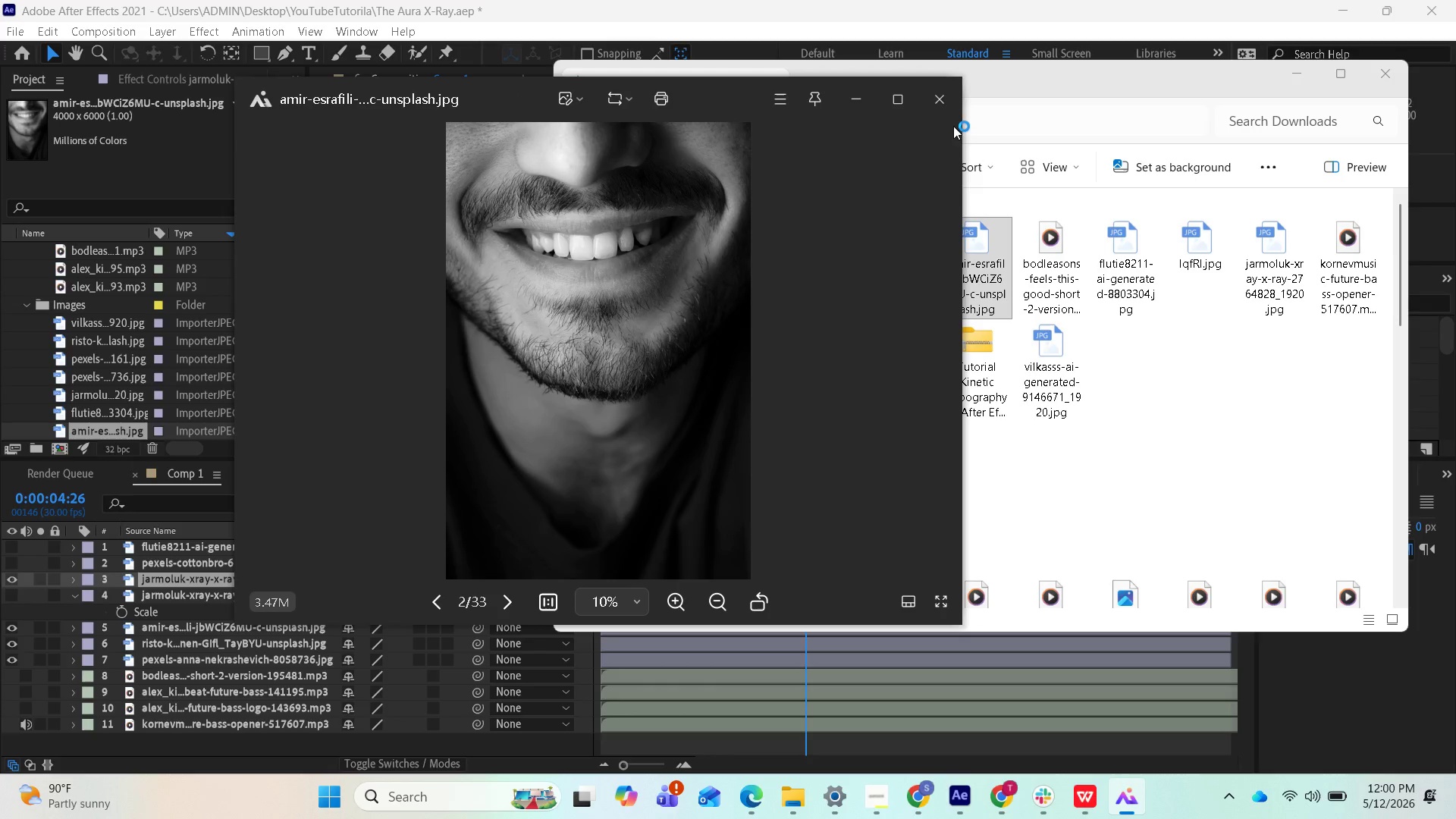 
left_click([943, 102])
 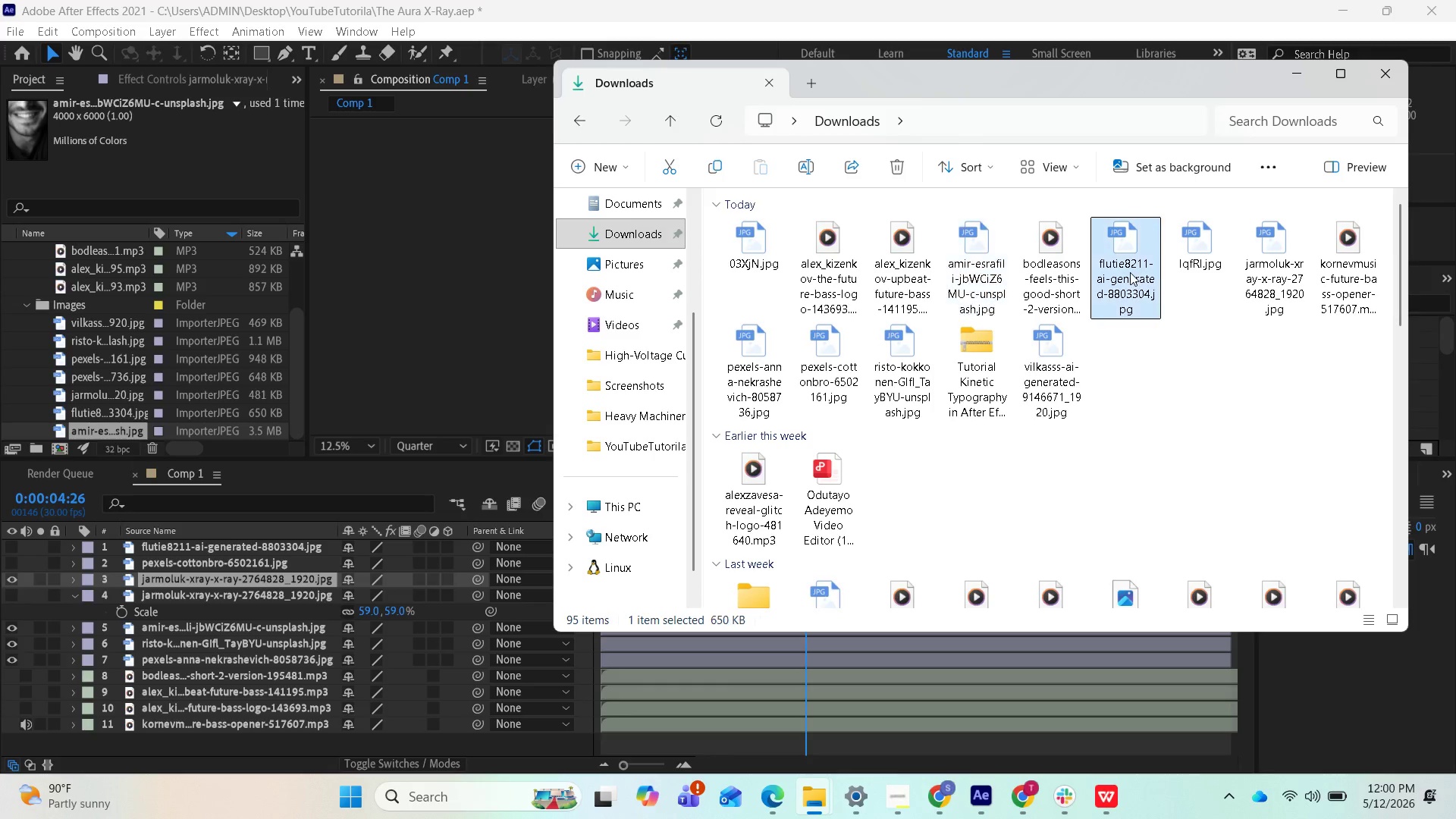 
double_click([1130, 272])
 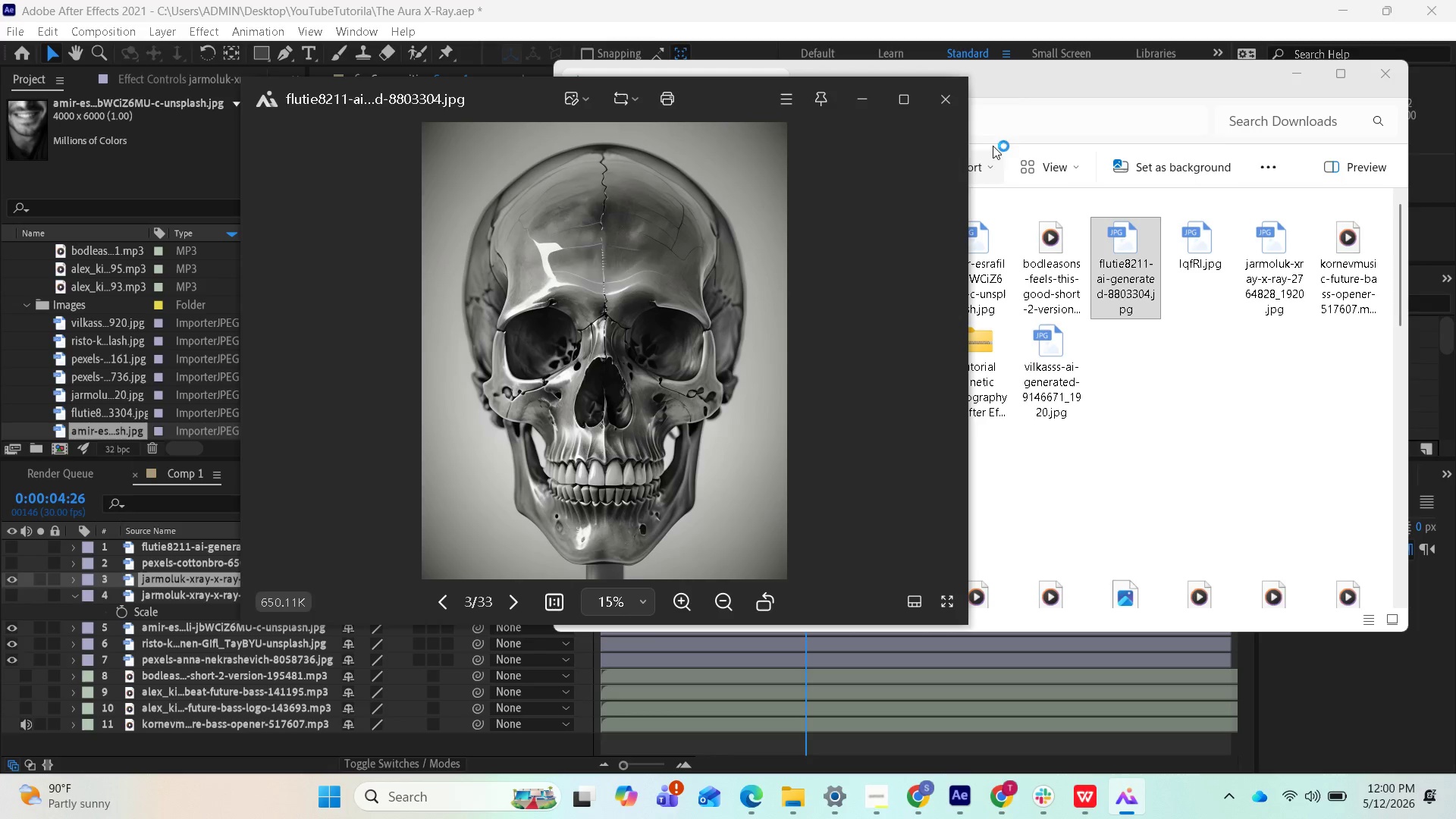 
left_click([953, 108])
 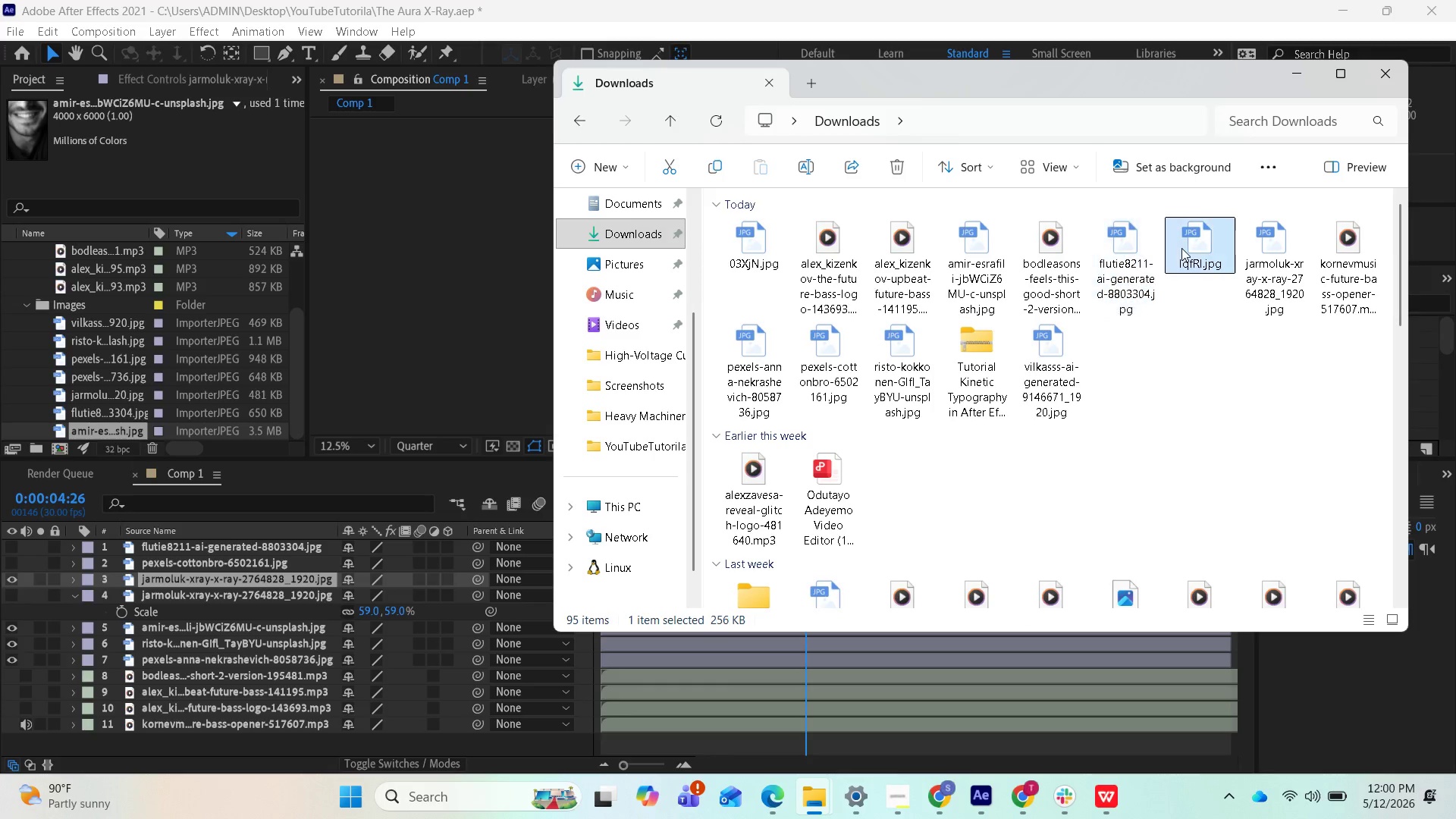 
double_click([1177, 248])
 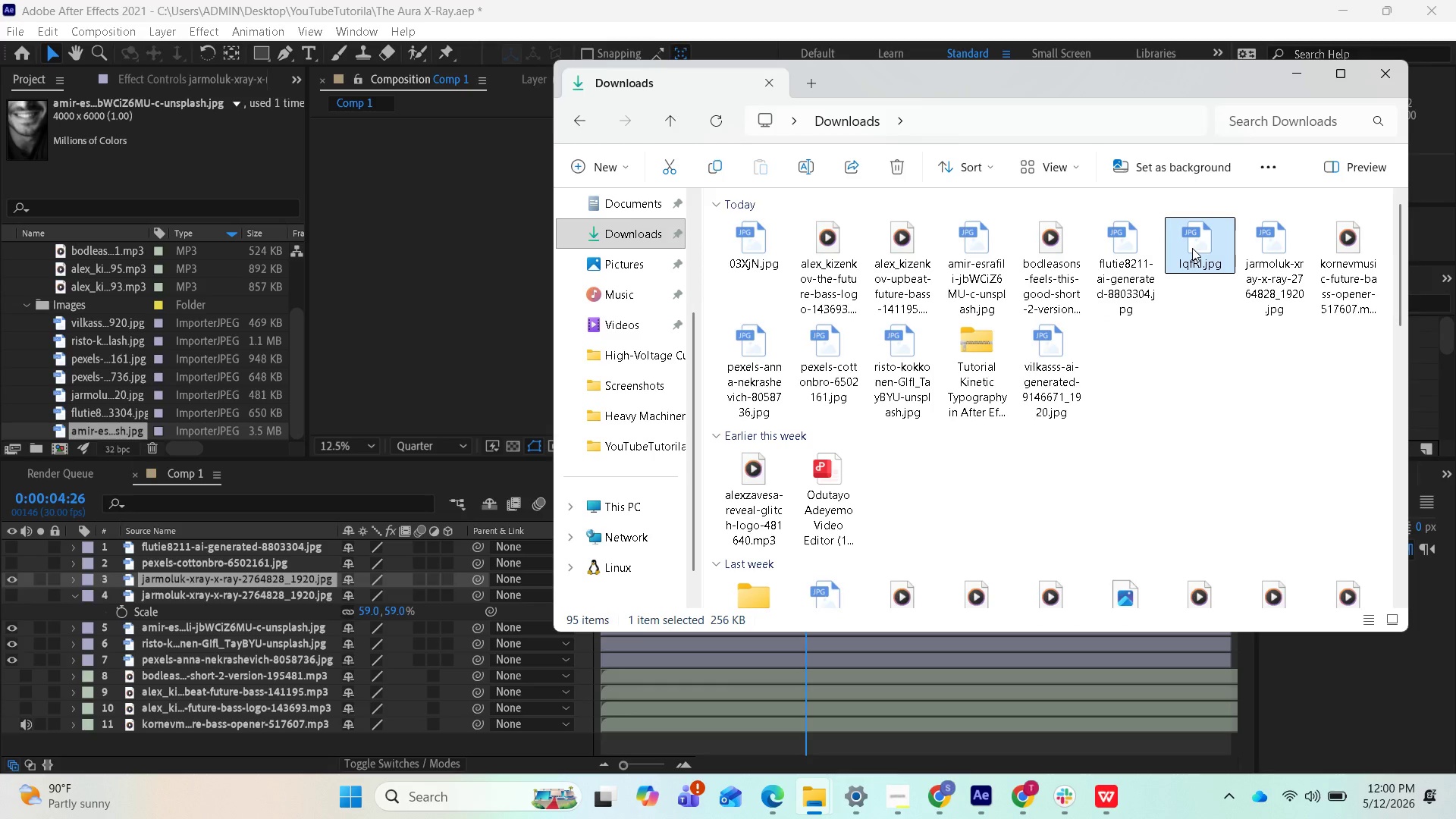 
double_click([1192, 248])
 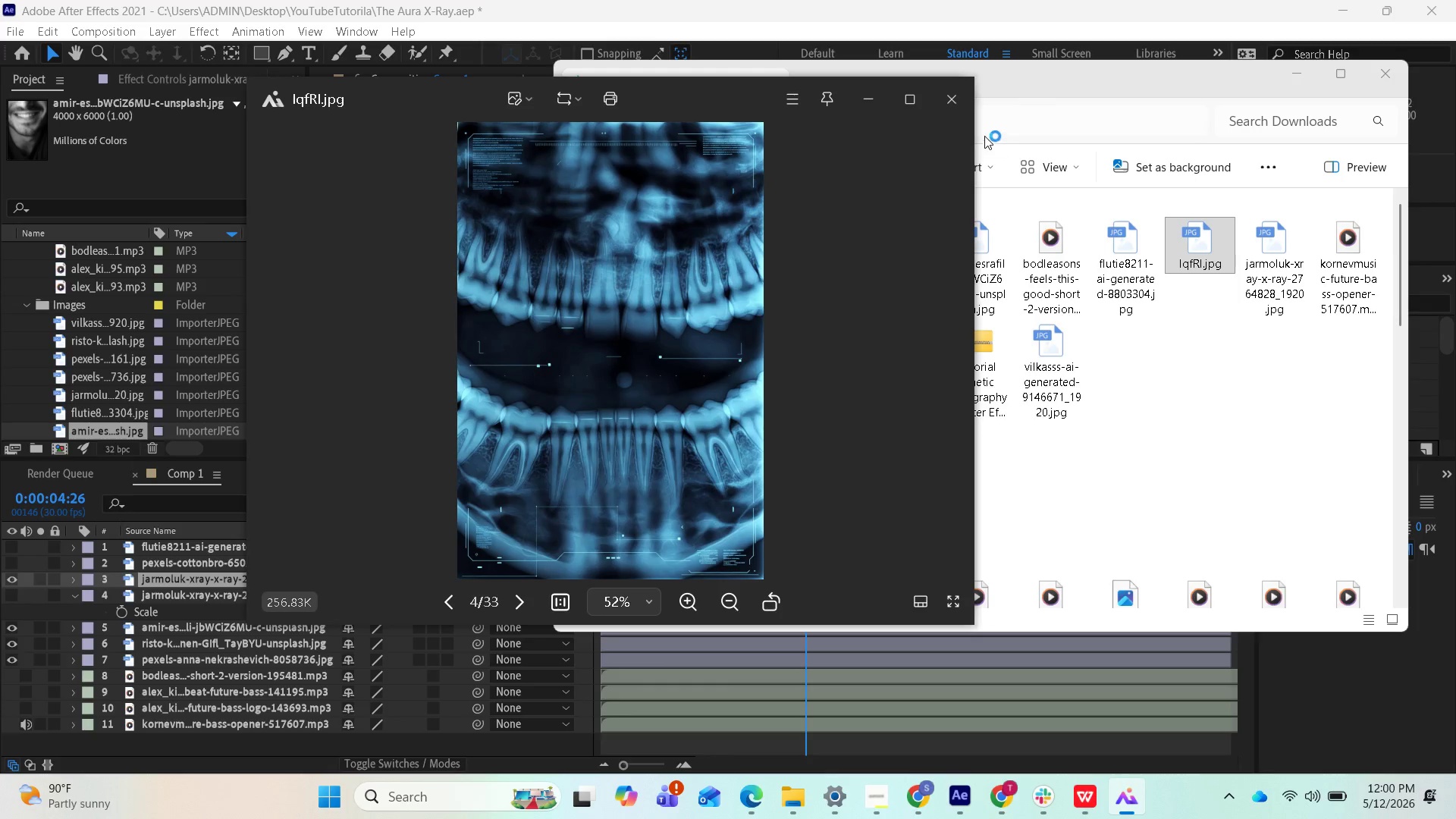 
left_click([959, 103])
 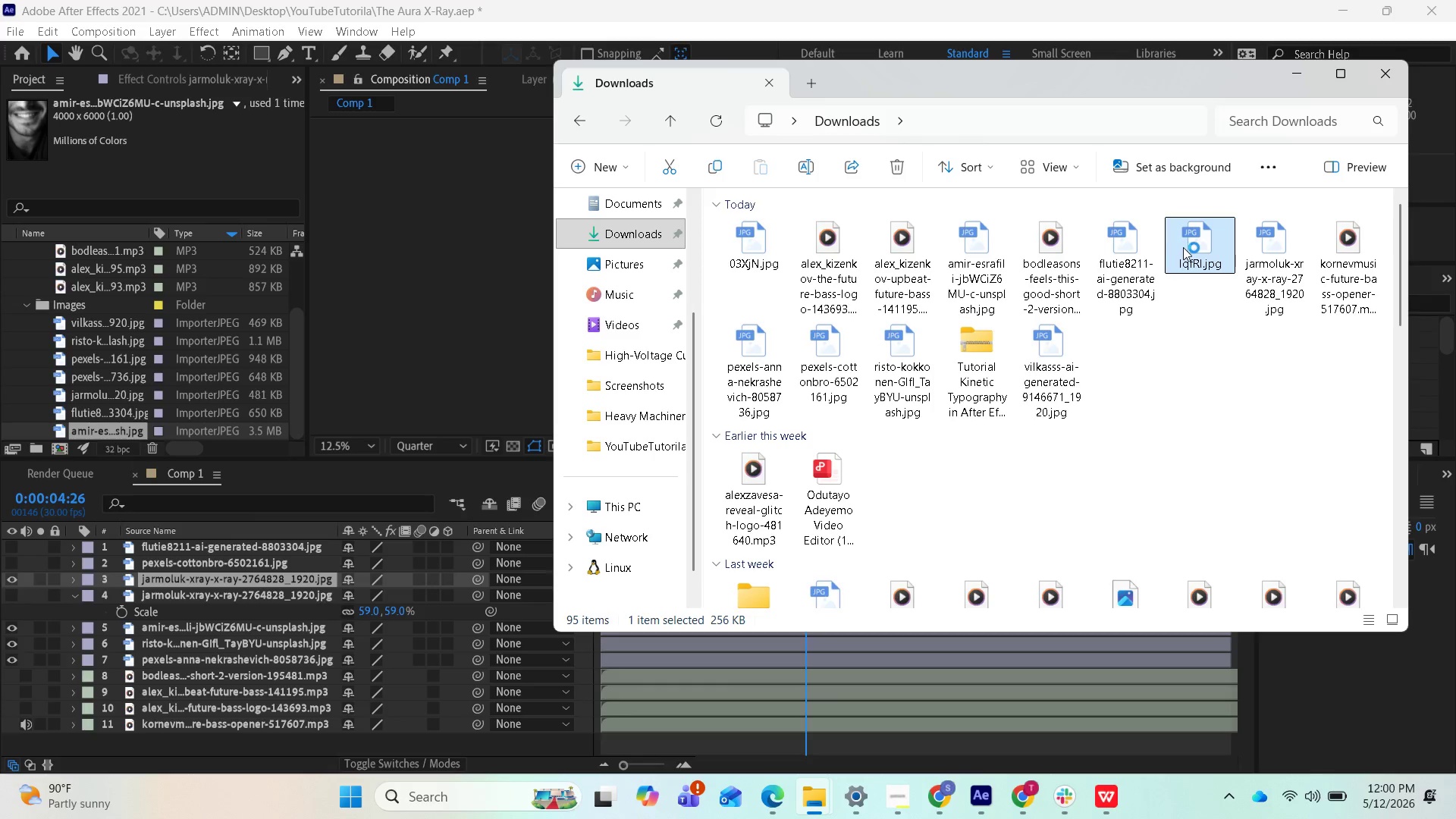 
left_click_drag(start_coordinate=[1185, 247], to_coordinate=[59, 309])
 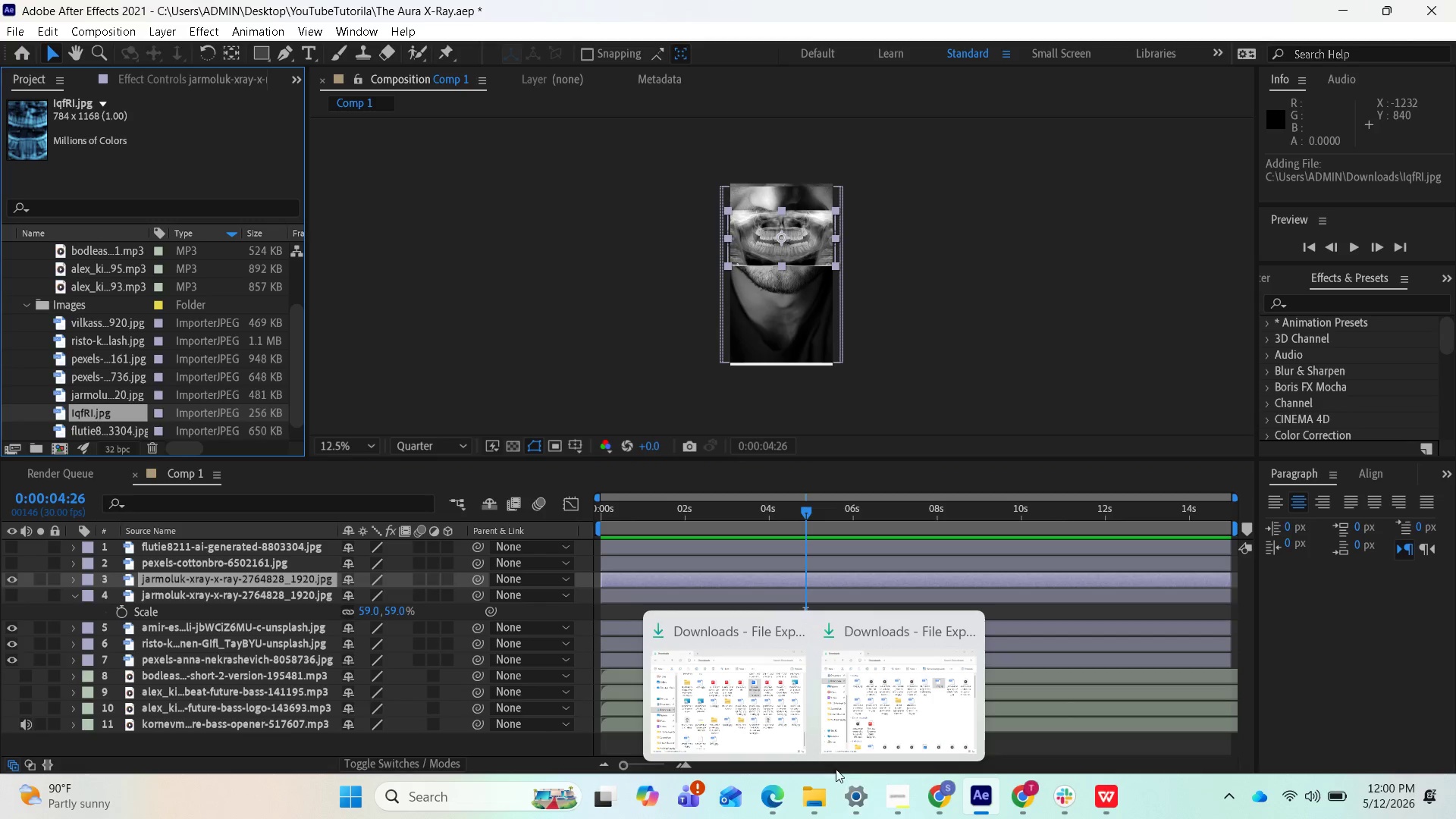 
left_click([899, 679])
 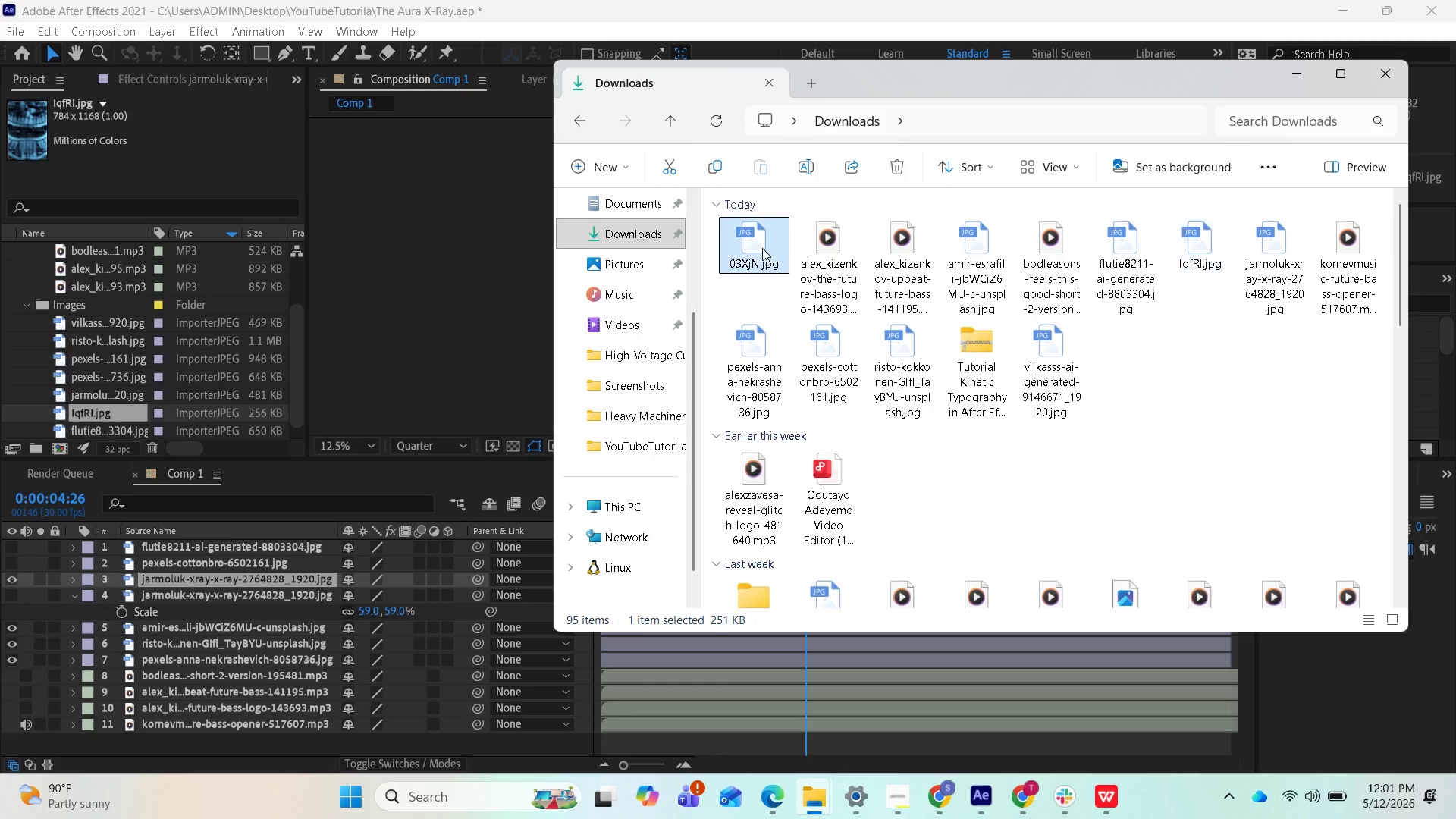 
left_click([762, 248])
 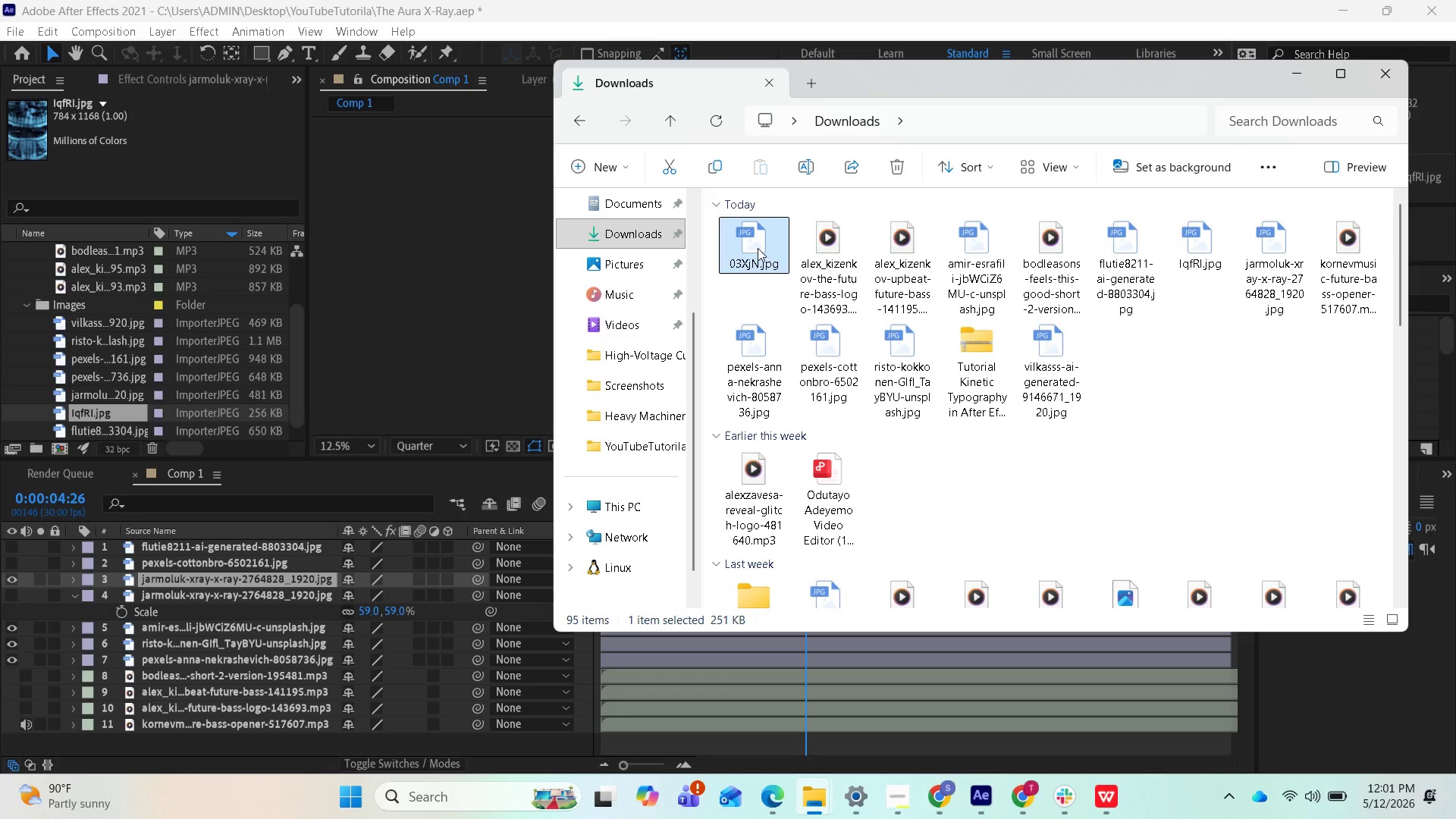 
double_click([758, 248])
 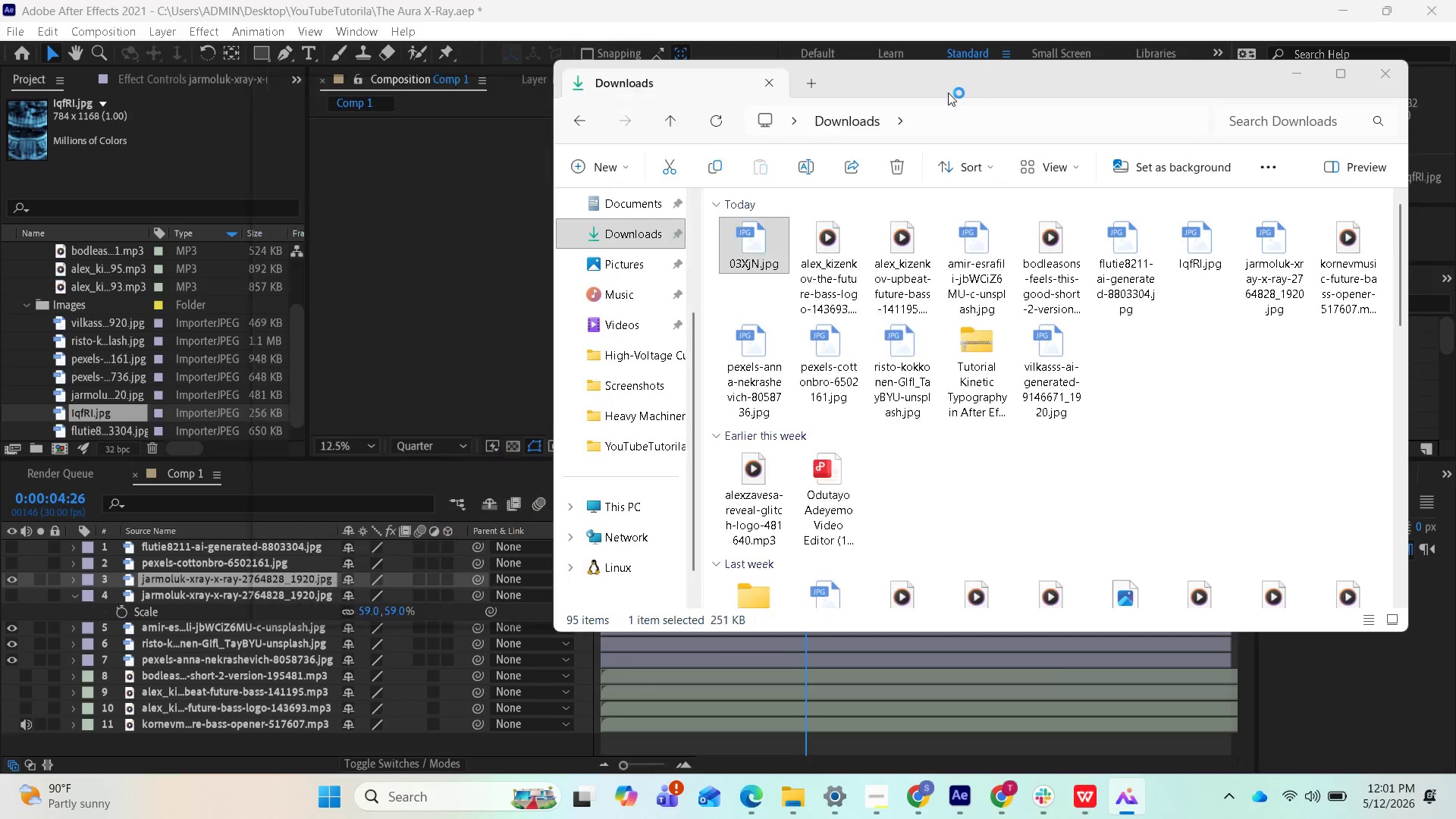 
left_click_drag(start_coordinate=[759, 253], to_coordinate=[93, 415])
 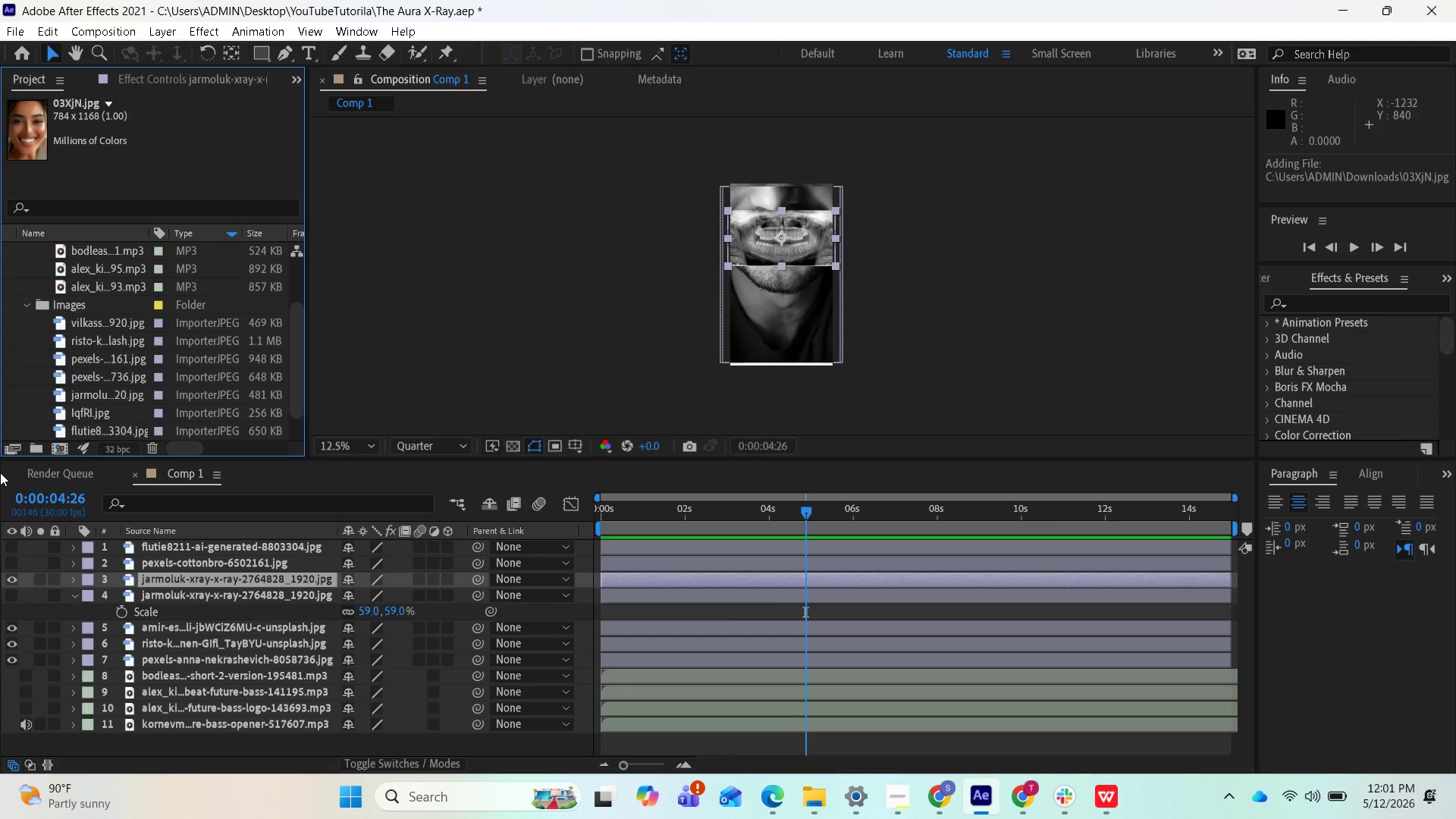 
wait(19.62)
 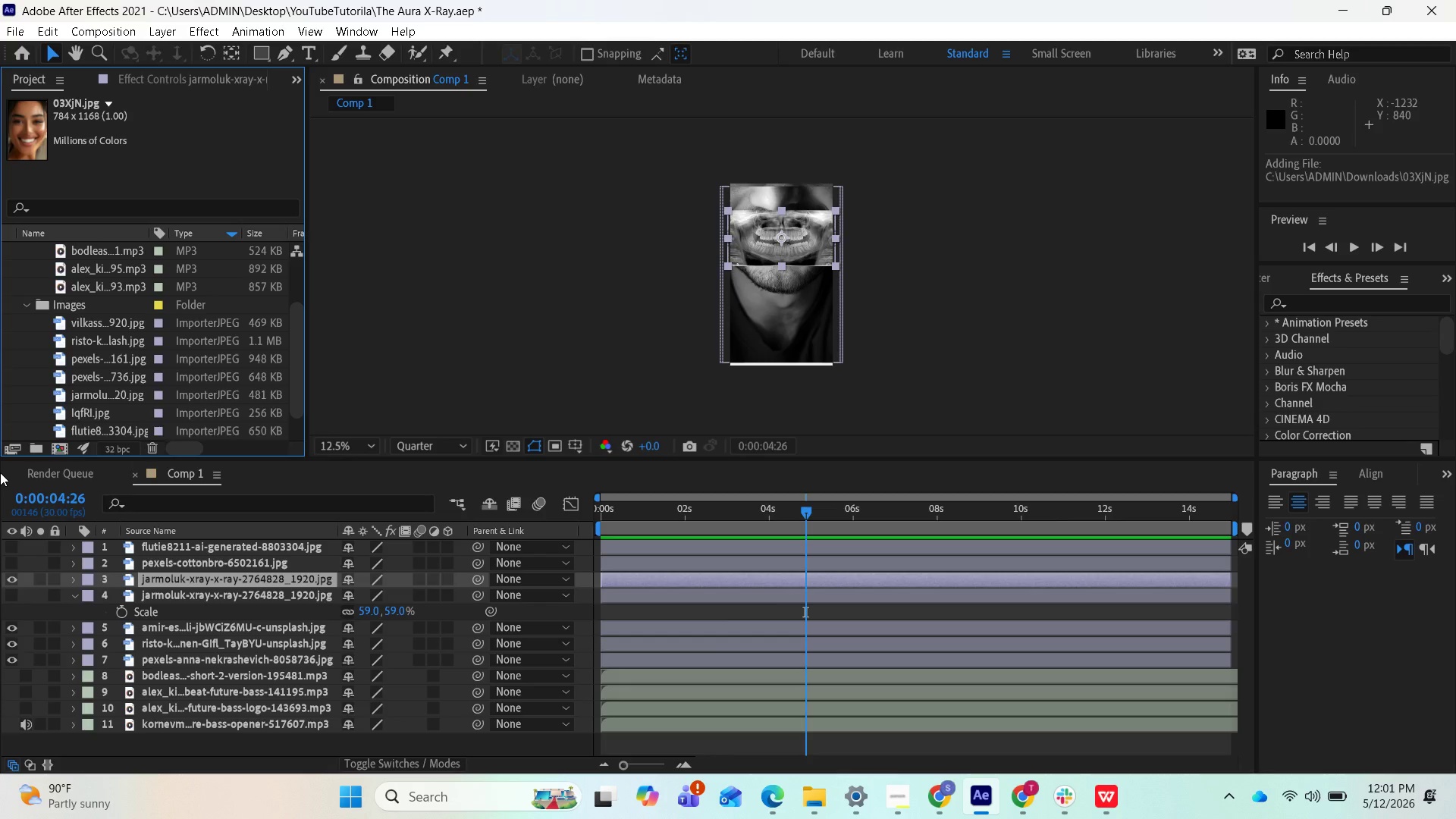 
left_click([77, 591])
 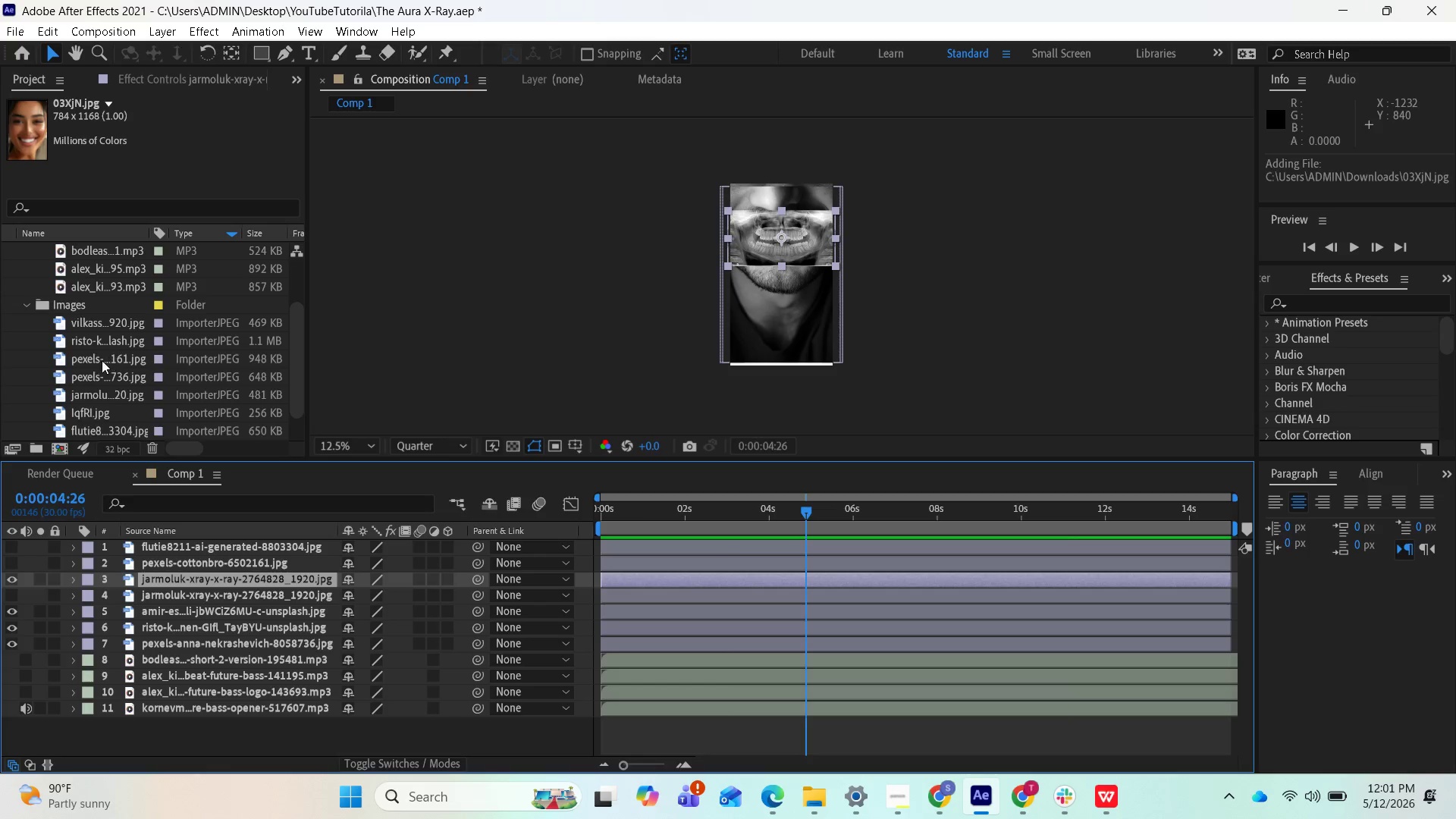 
scroll: coordinate [105, 400], scroll_direction: down, amount: 1.0
 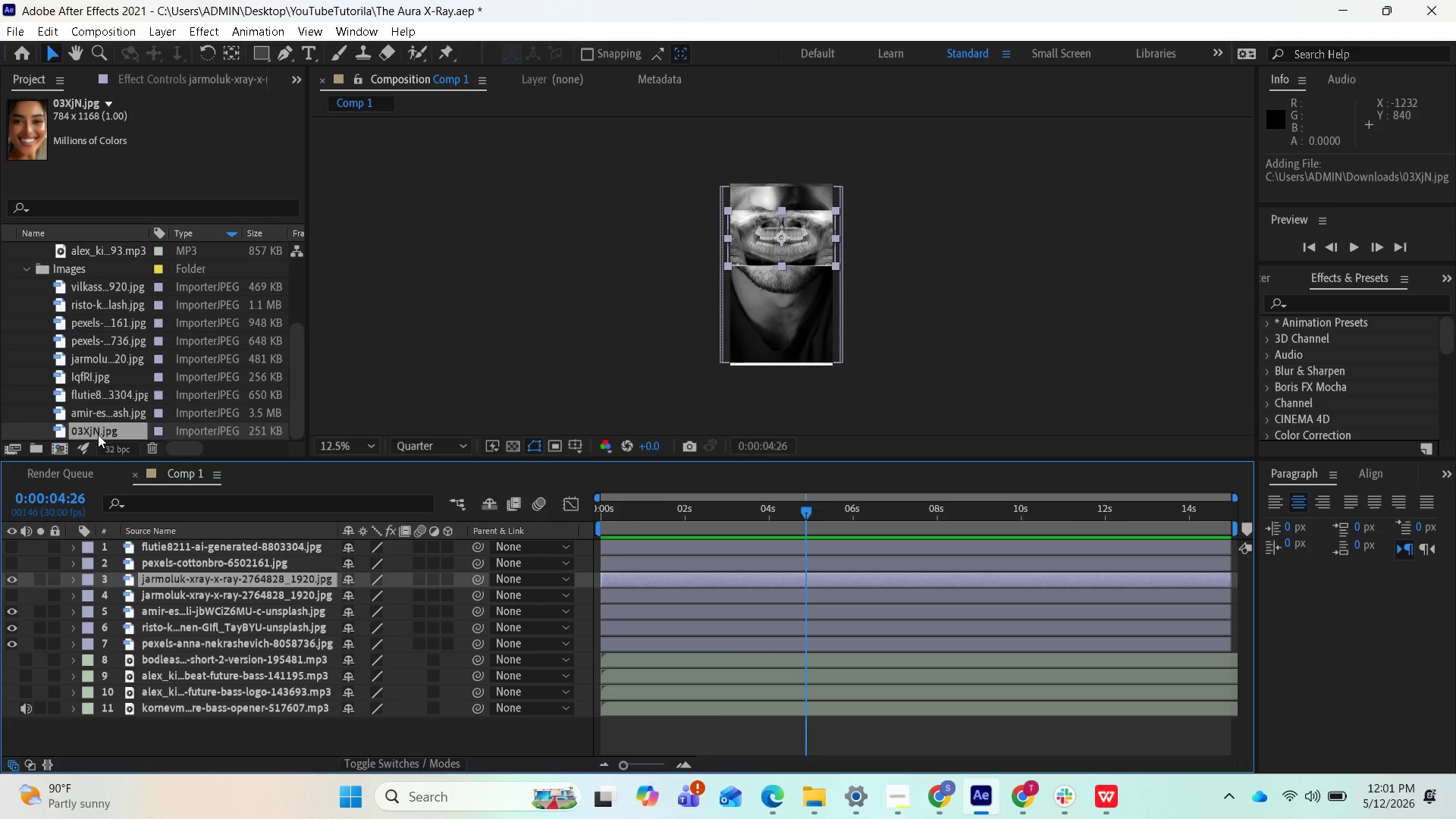 
left_click_drag(start_coordinate=[98, 435], to_coordinate=[143, 569])
 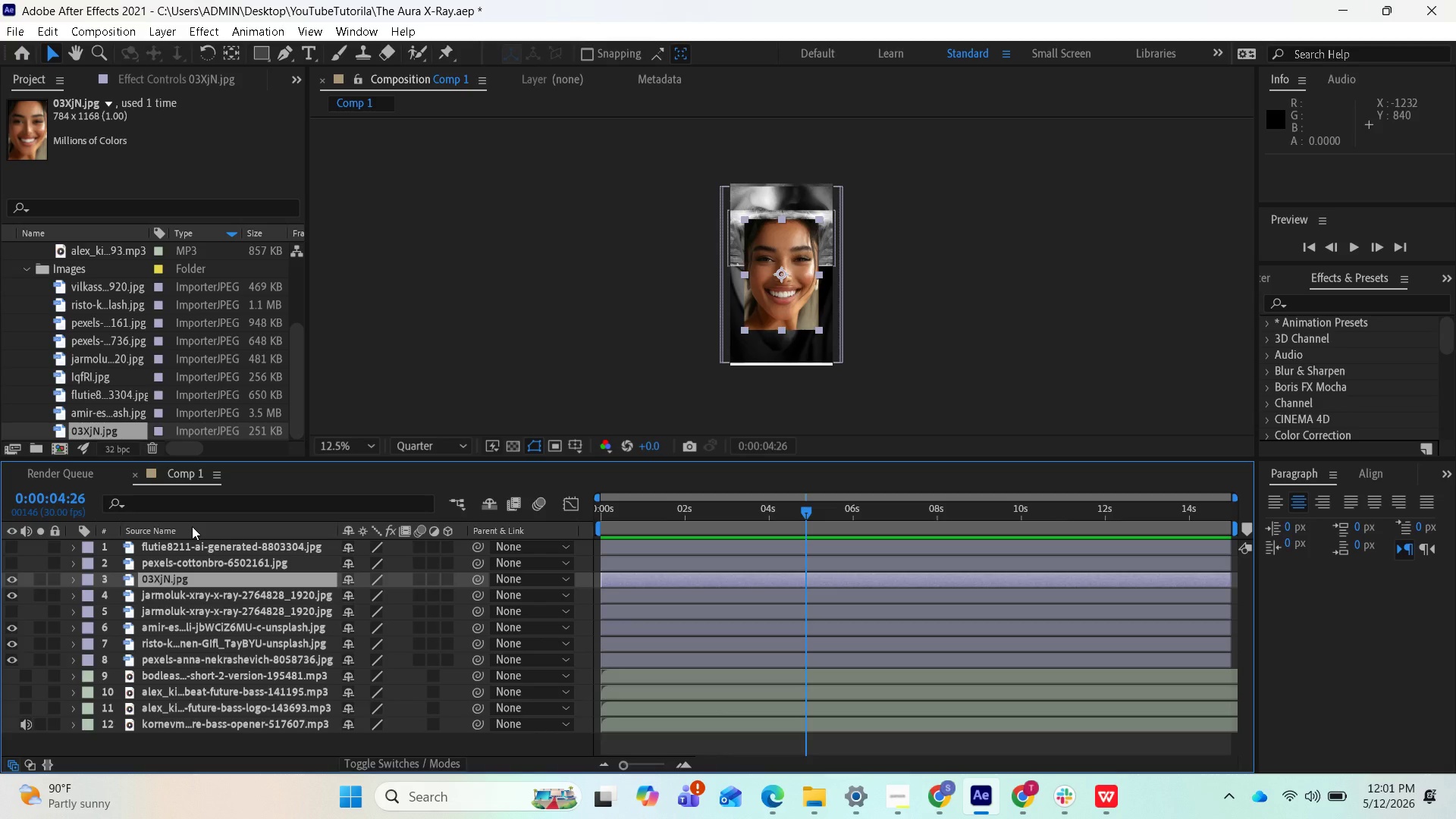 
wait(19.23)
 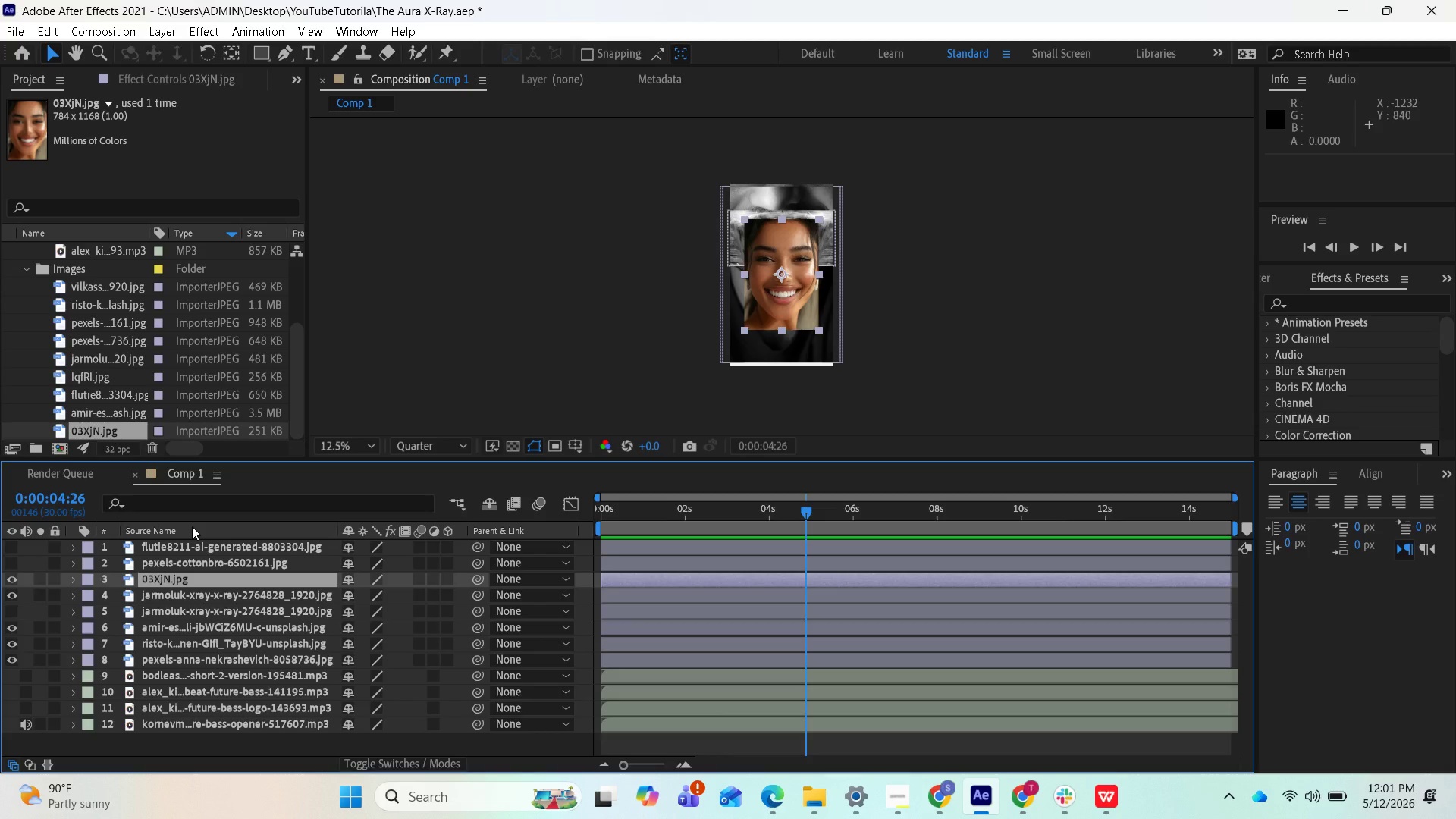 
key(S)
 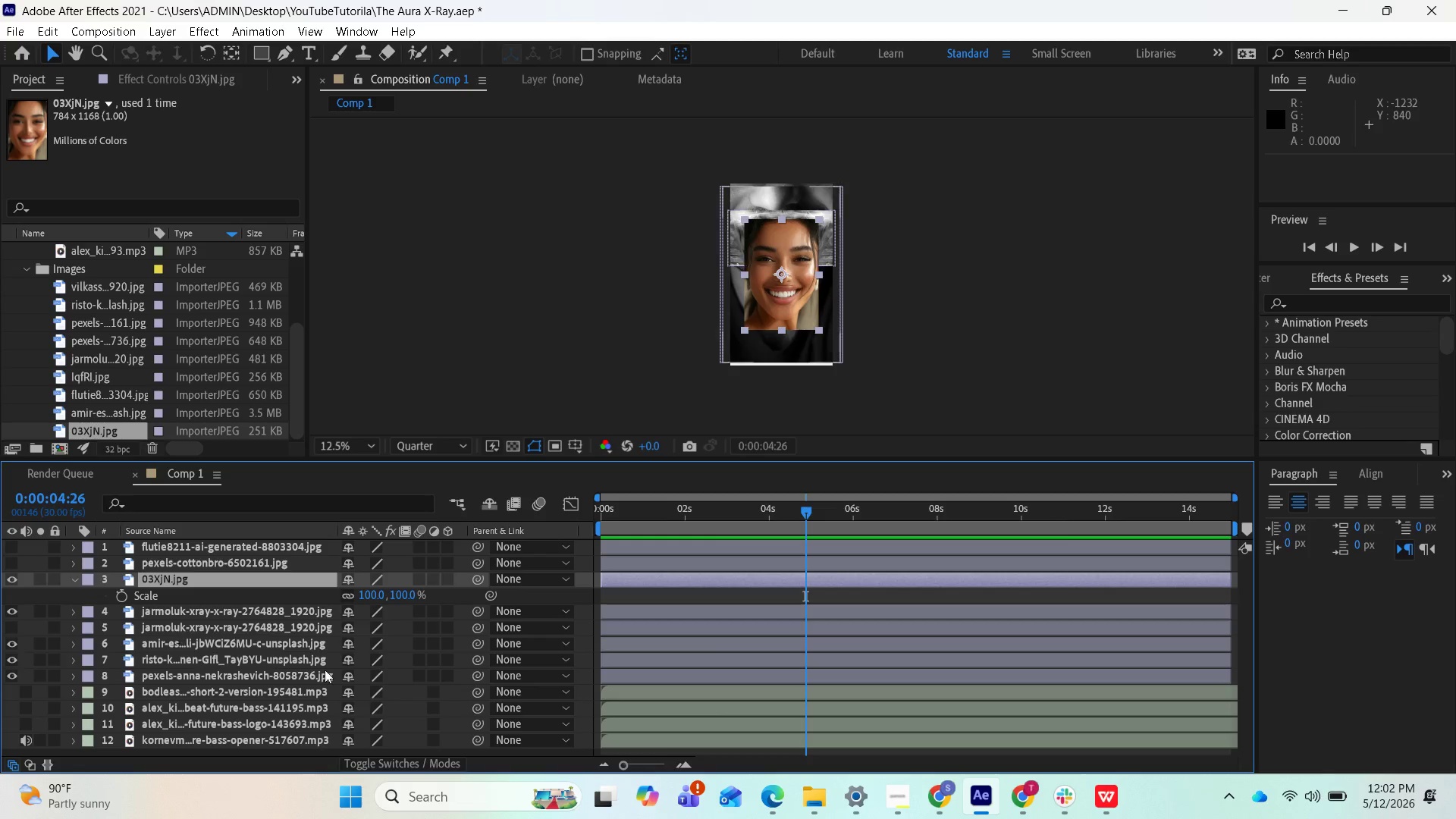 
wait(33.11)
 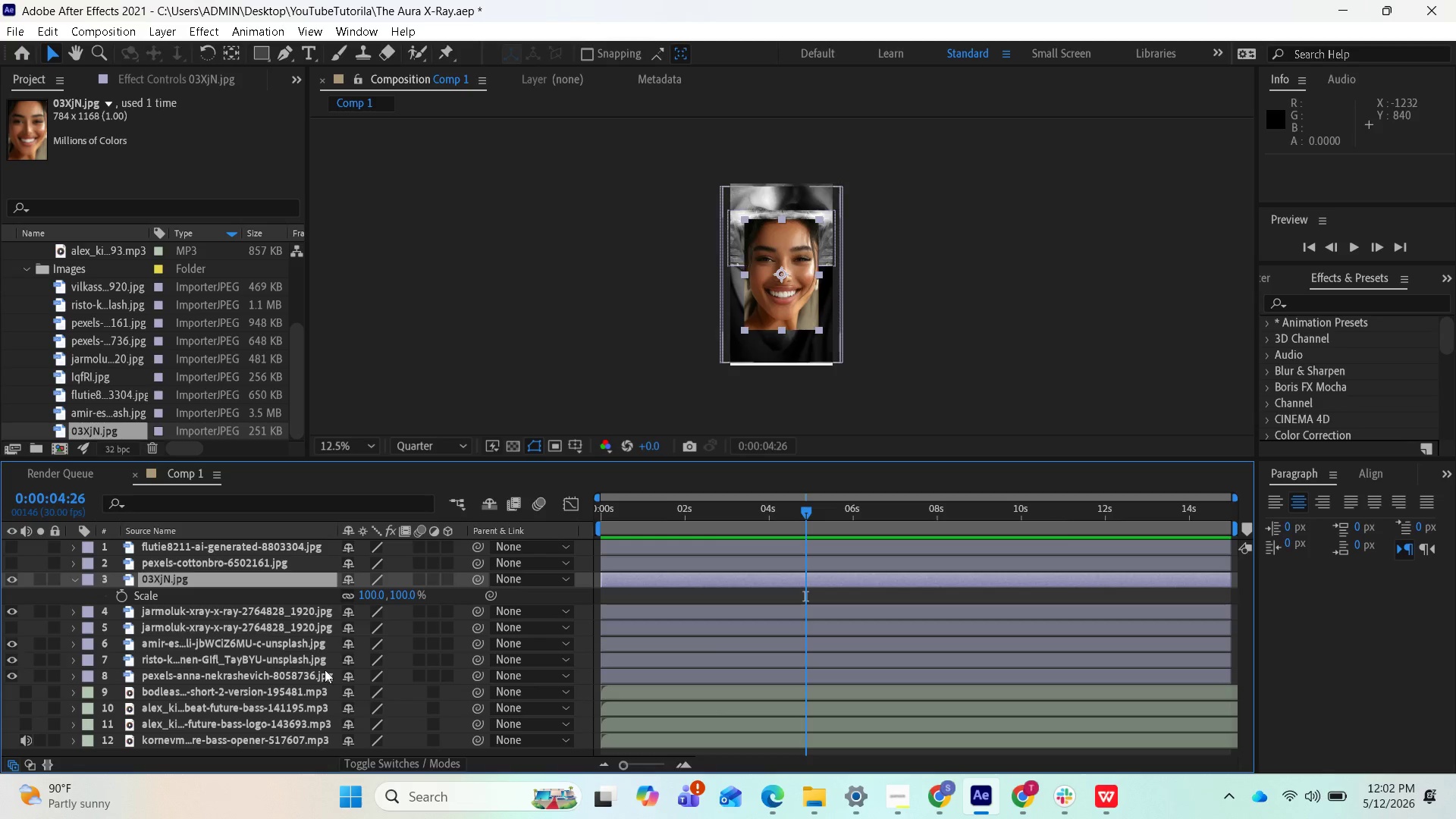 
left_click_drag(start_coordinate=[362, 594], to_coordinate=[407, 593])
 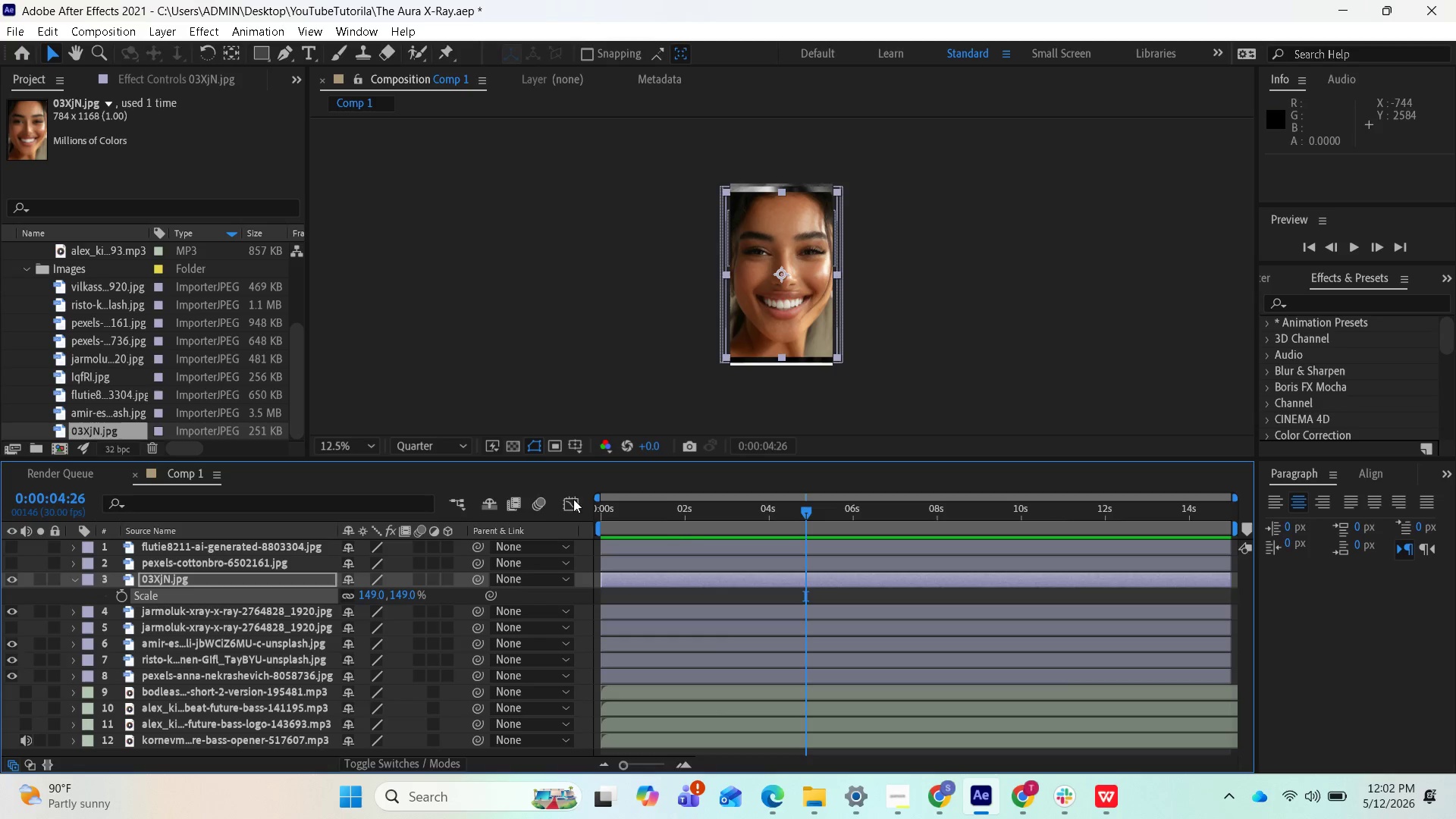 
left_click([373, 601])
 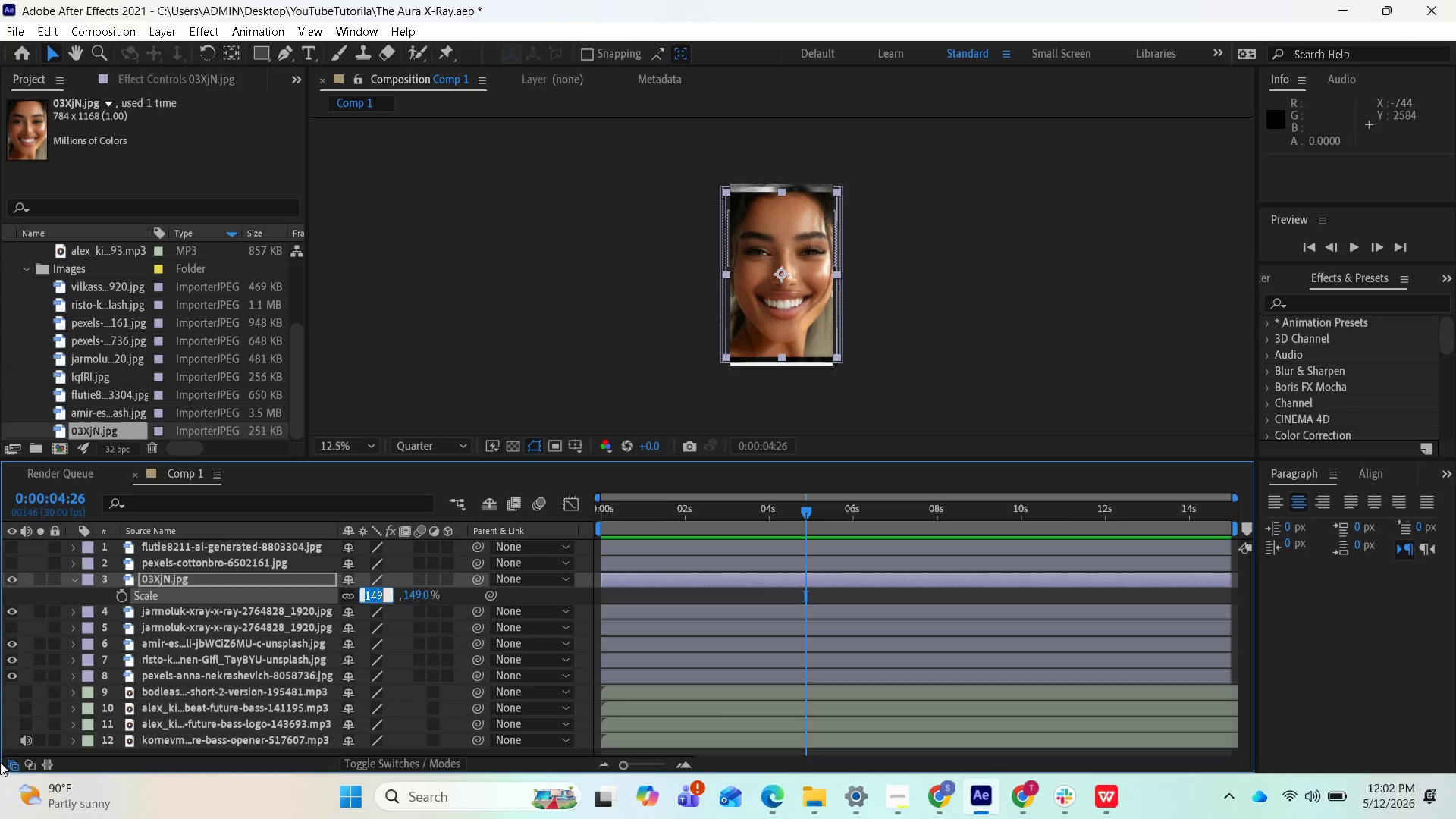 
type(150)
 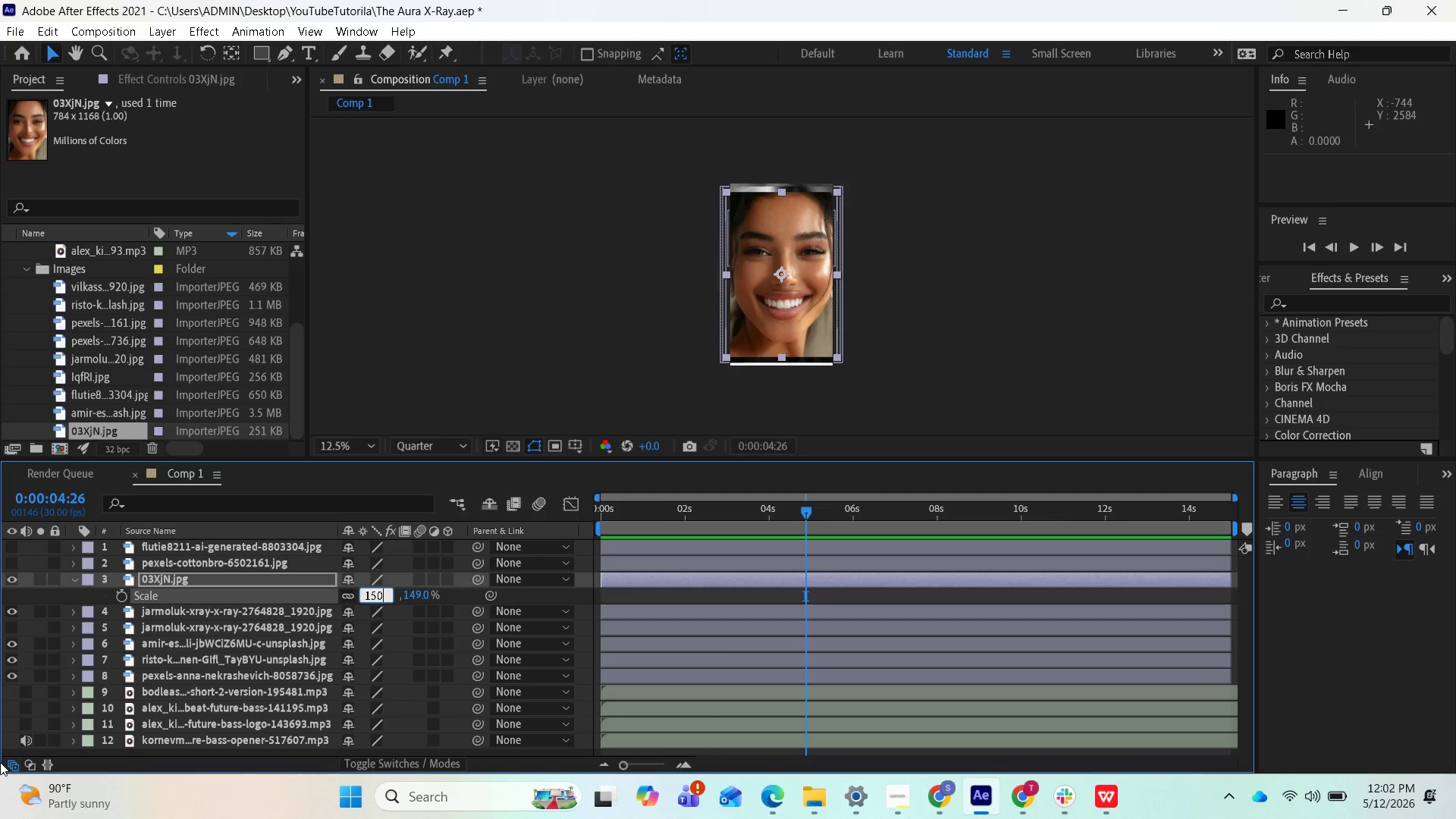 
key(Enter)
 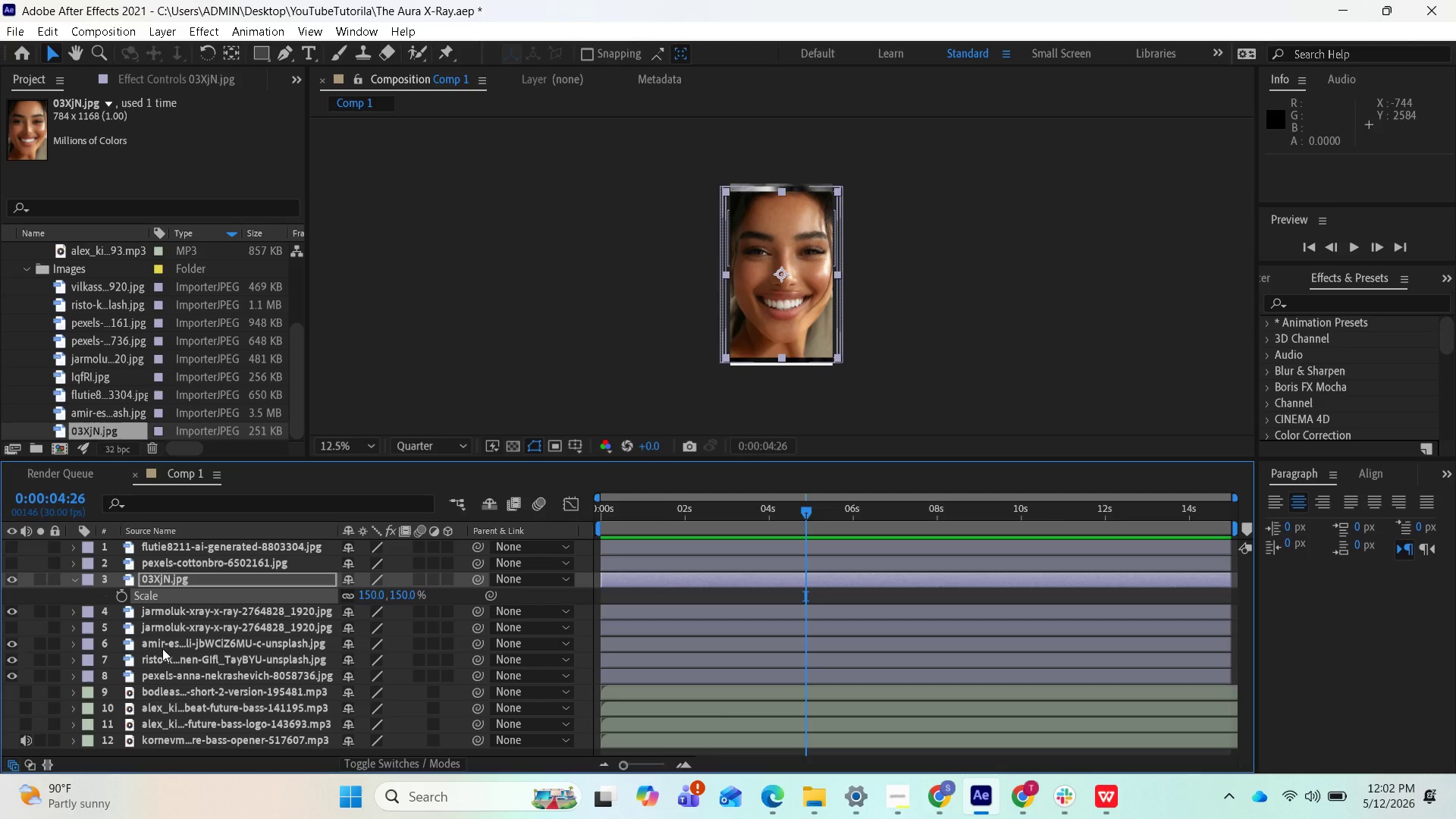 
left_click([13, 616])
 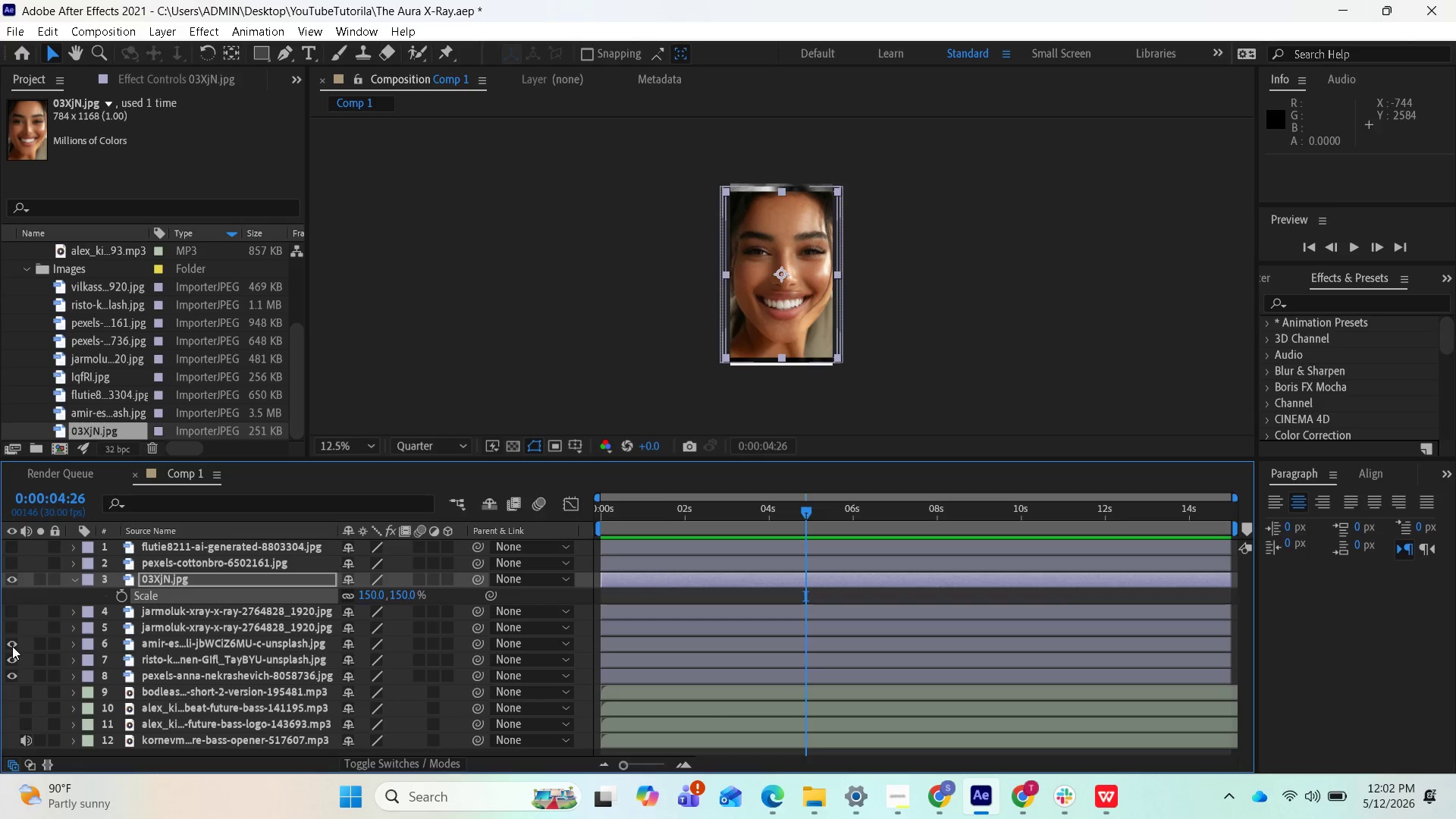 
left_click([12, 646])
 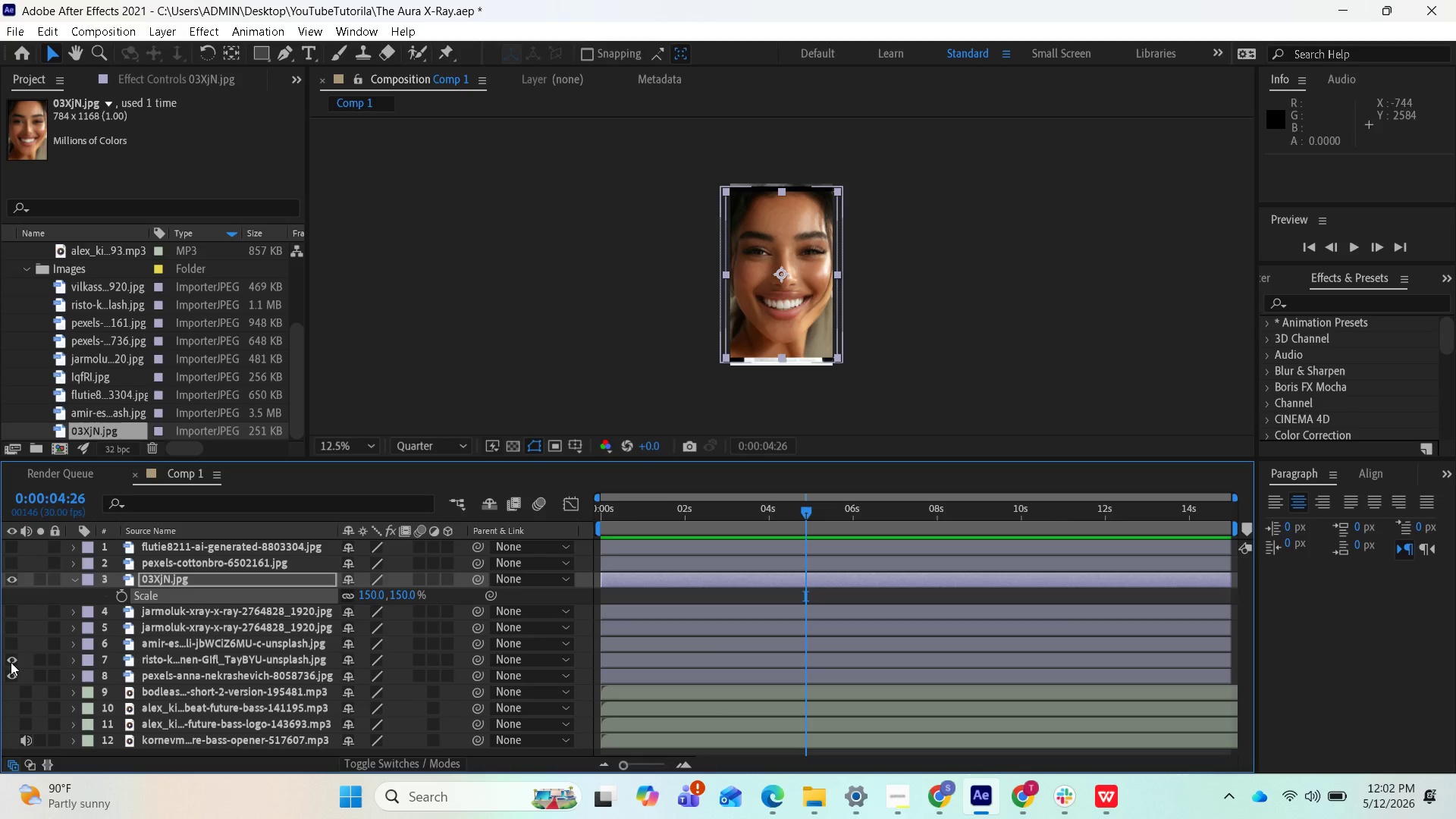 
left_click([11, 662])
 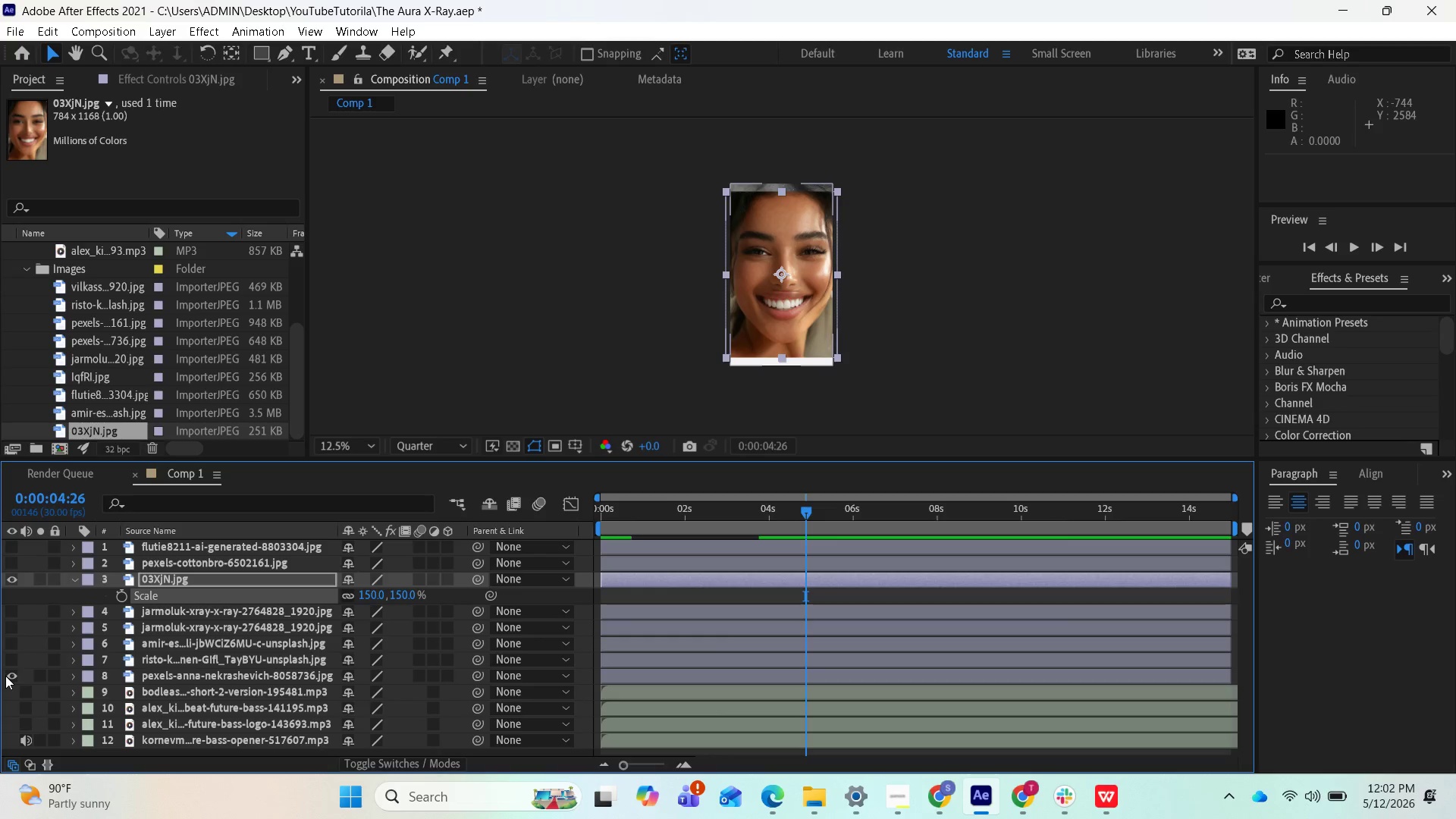 
left_click([5, 676])
 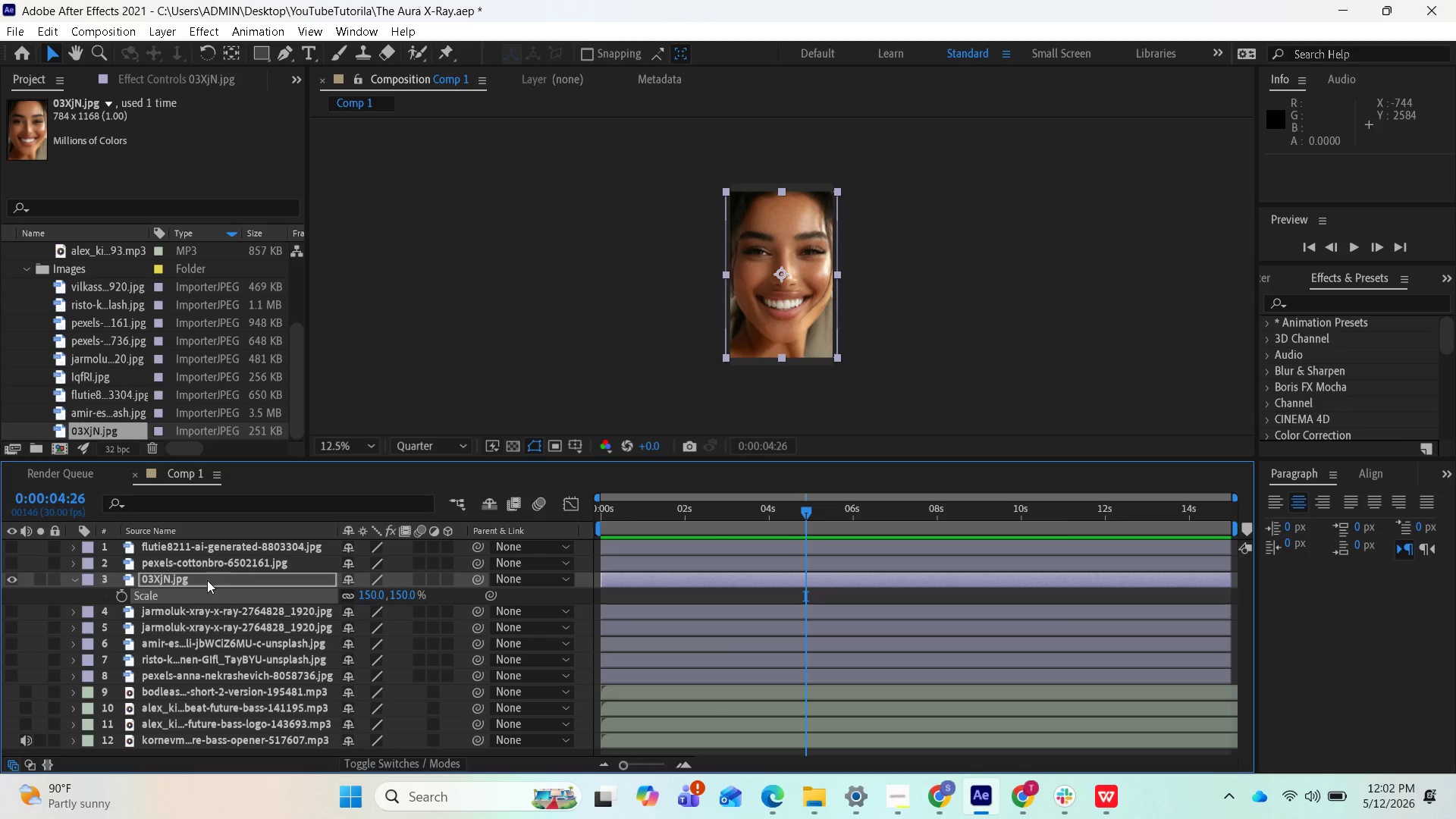 
left_click([206, 583])
 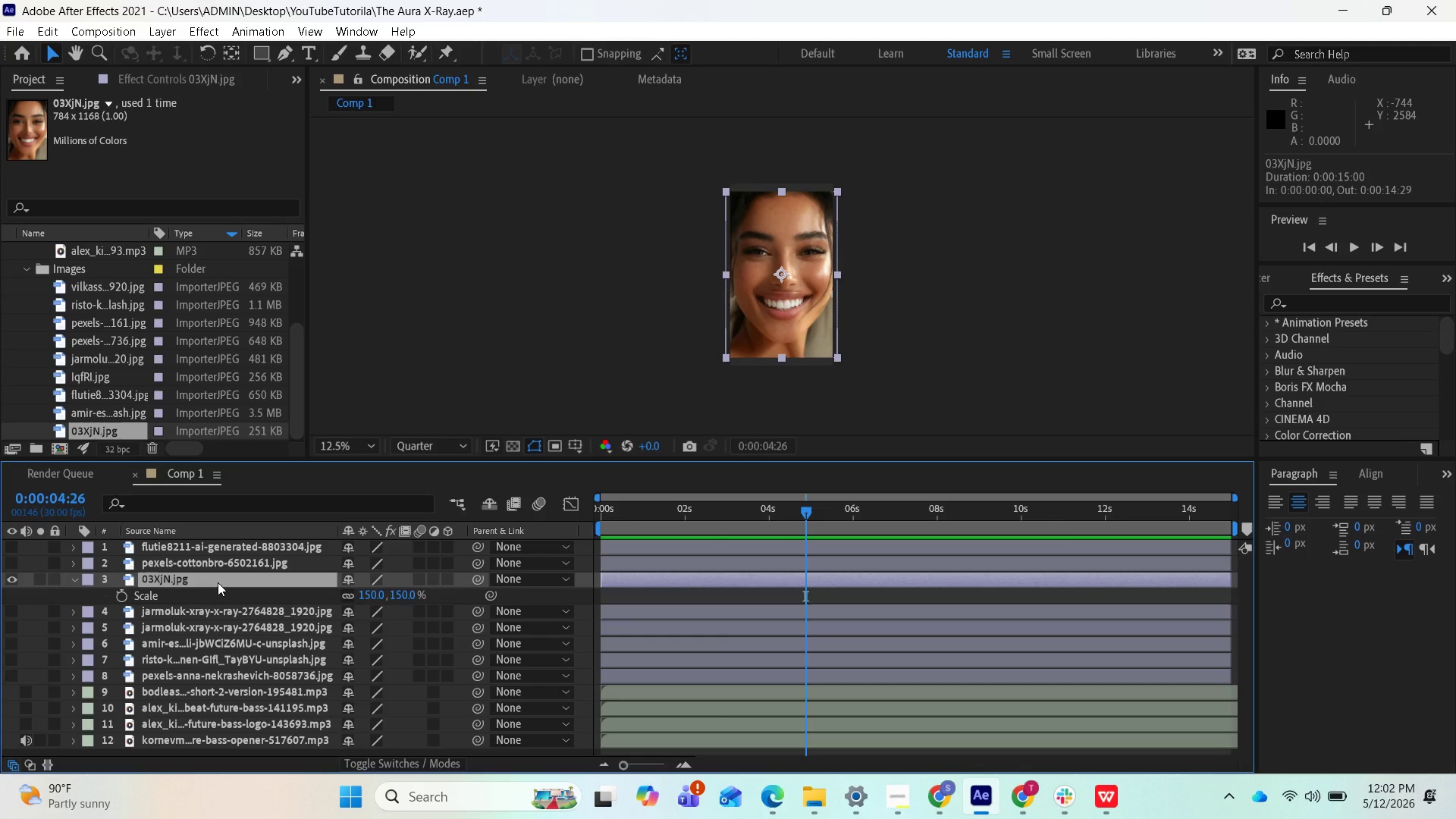 
wait(12.34)
 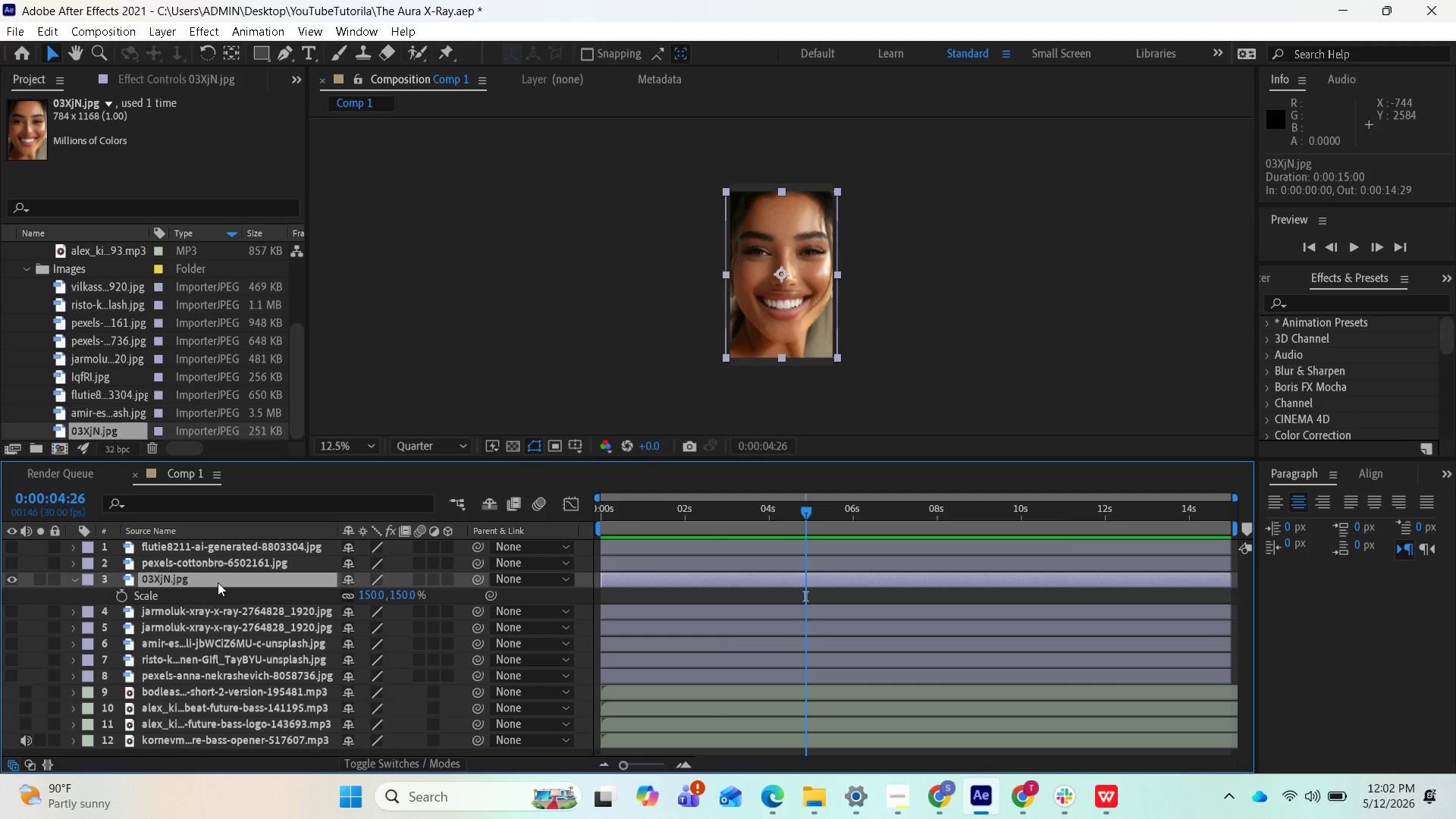 
left_click_drag(start_coordinate=[364, 592], to_coordinate=[380, 590])
 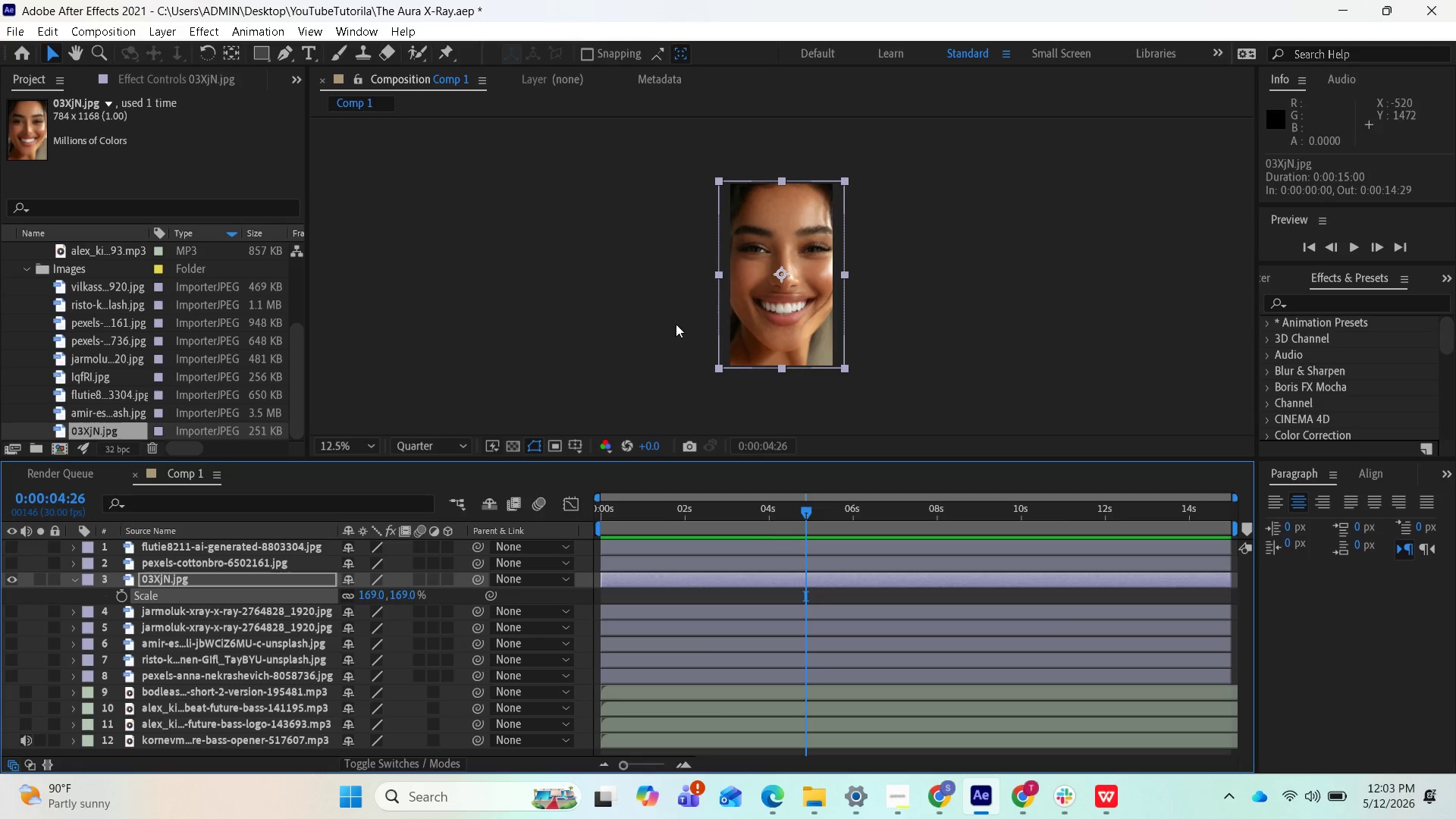 
scroll: coordinate [625, 335], scroll_direction: up, amount: 1.0
 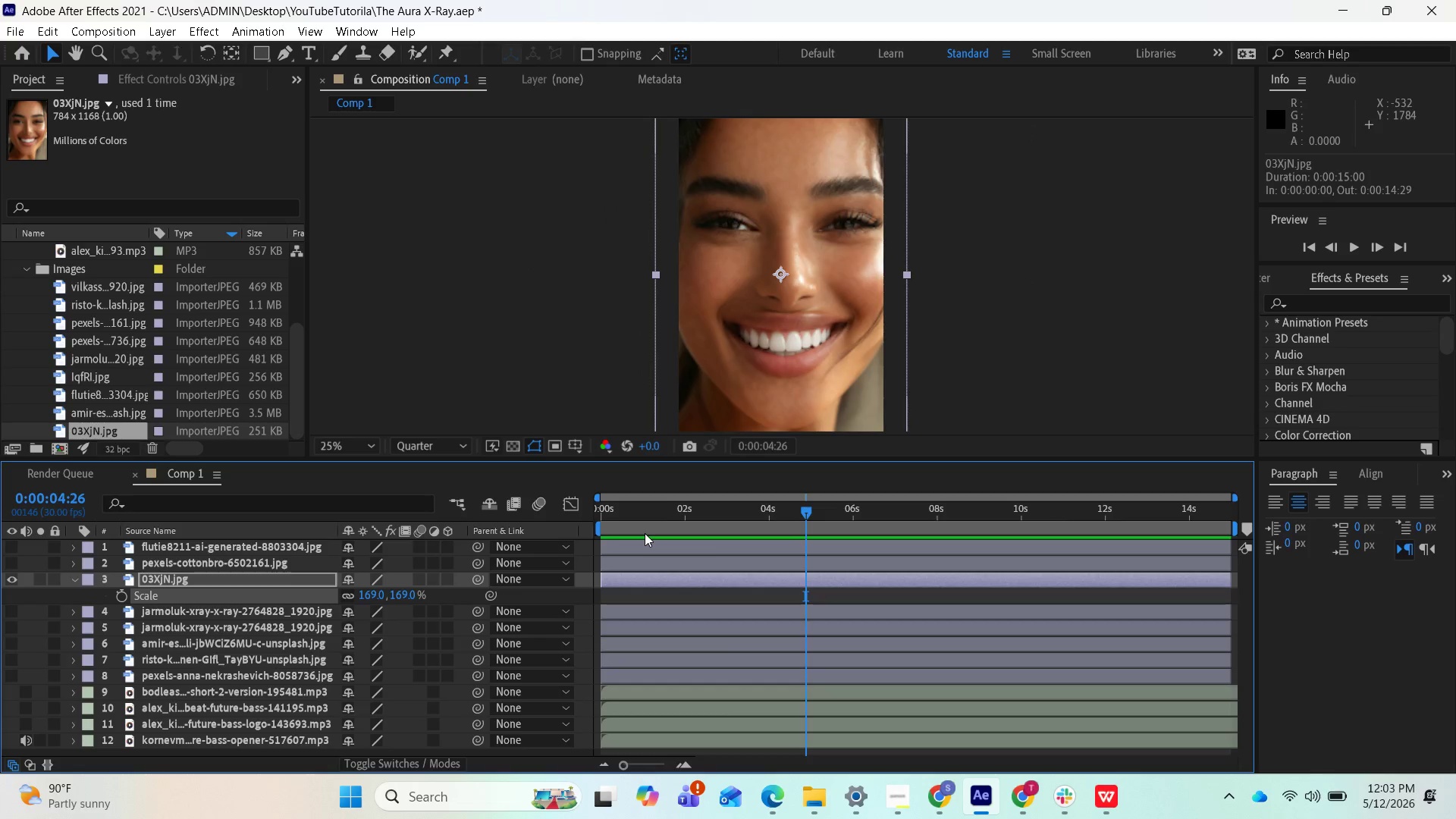 
wait(5.4)
 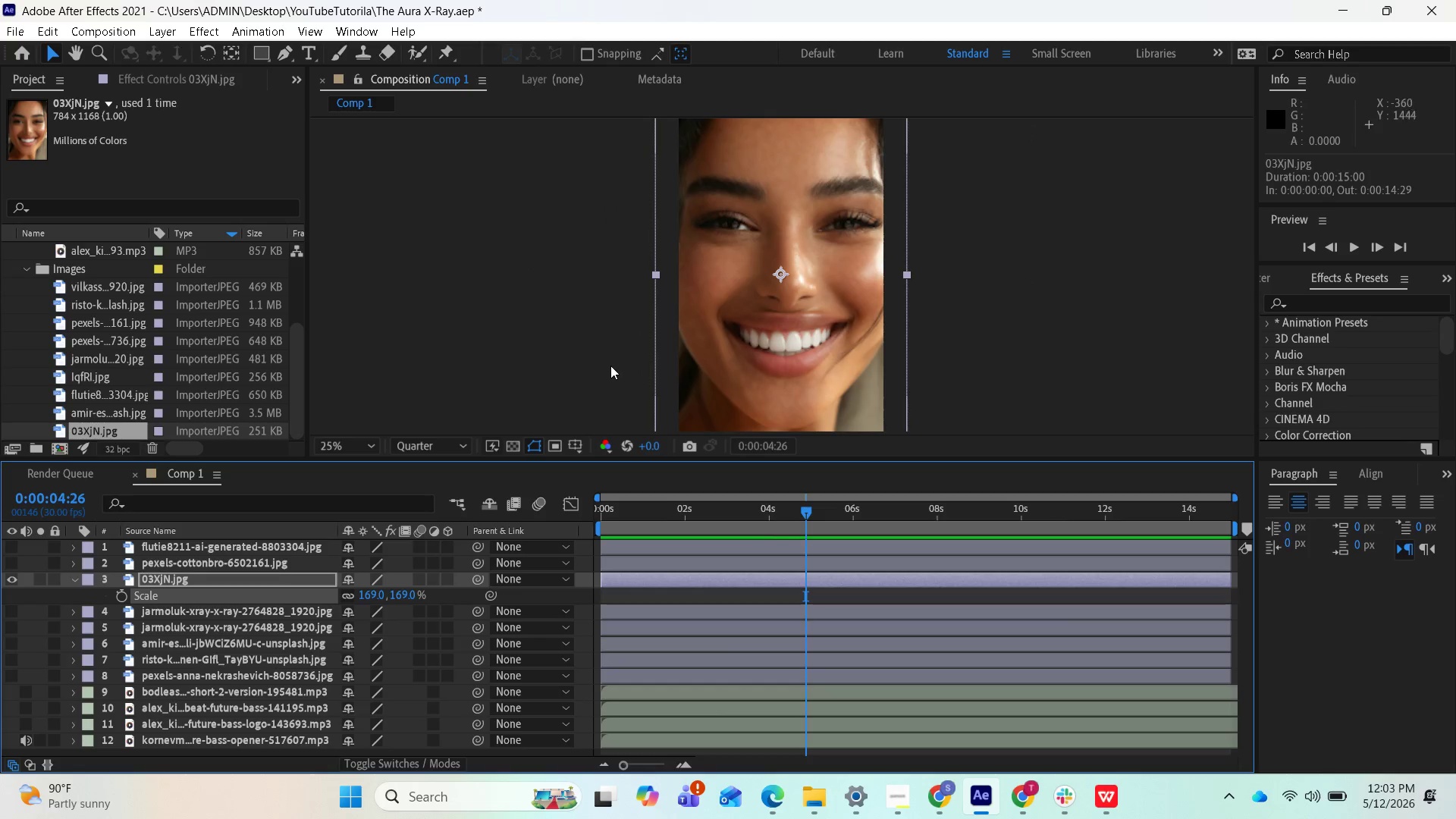 
scroll: coordinate [97, 434], scroll_direction: down, amount: 2.0
 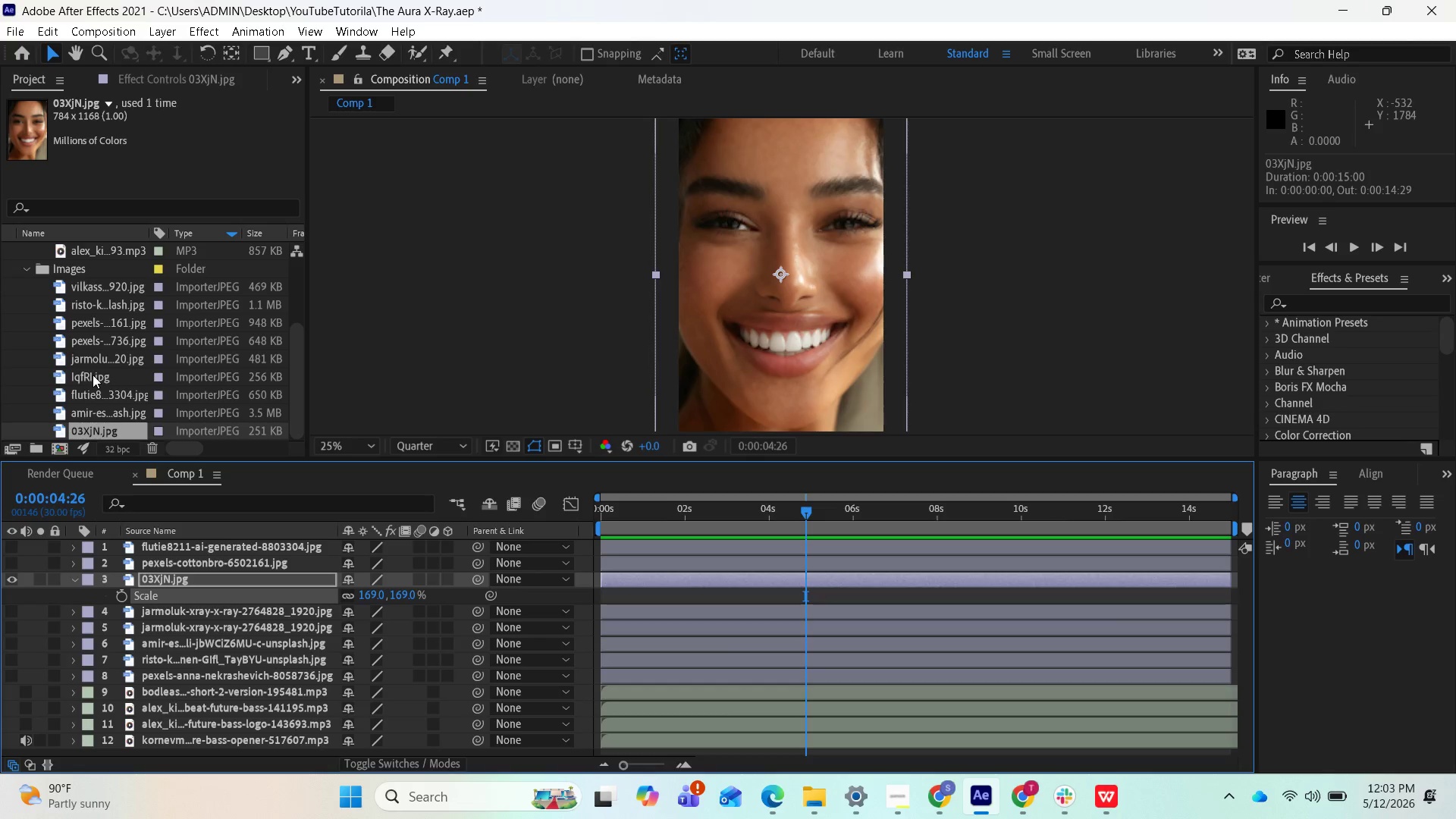 
left_click_drag(start_coordinate=[93, 375], to_coordinate=[140, 563])
 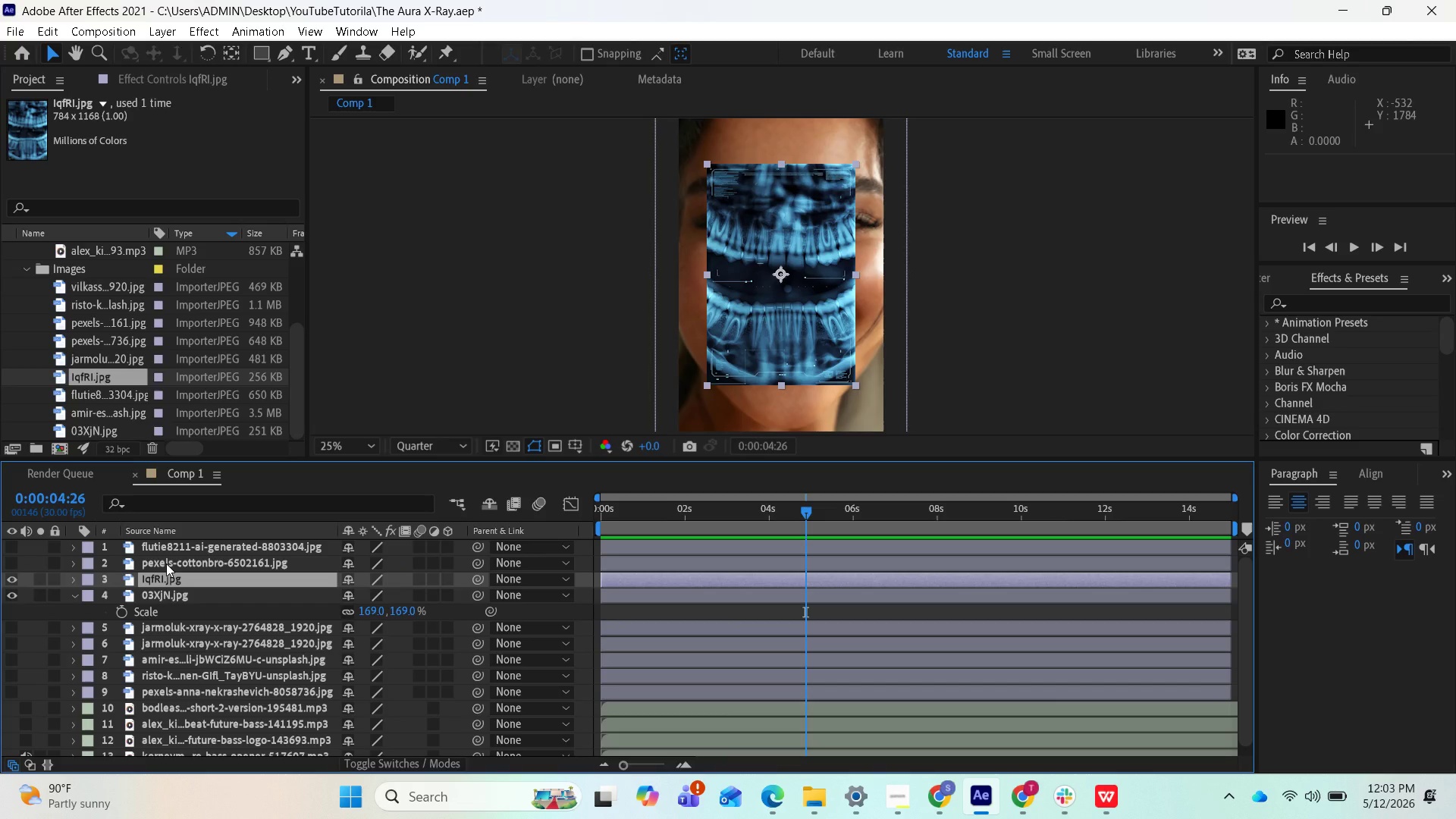 
wait(10.3)
 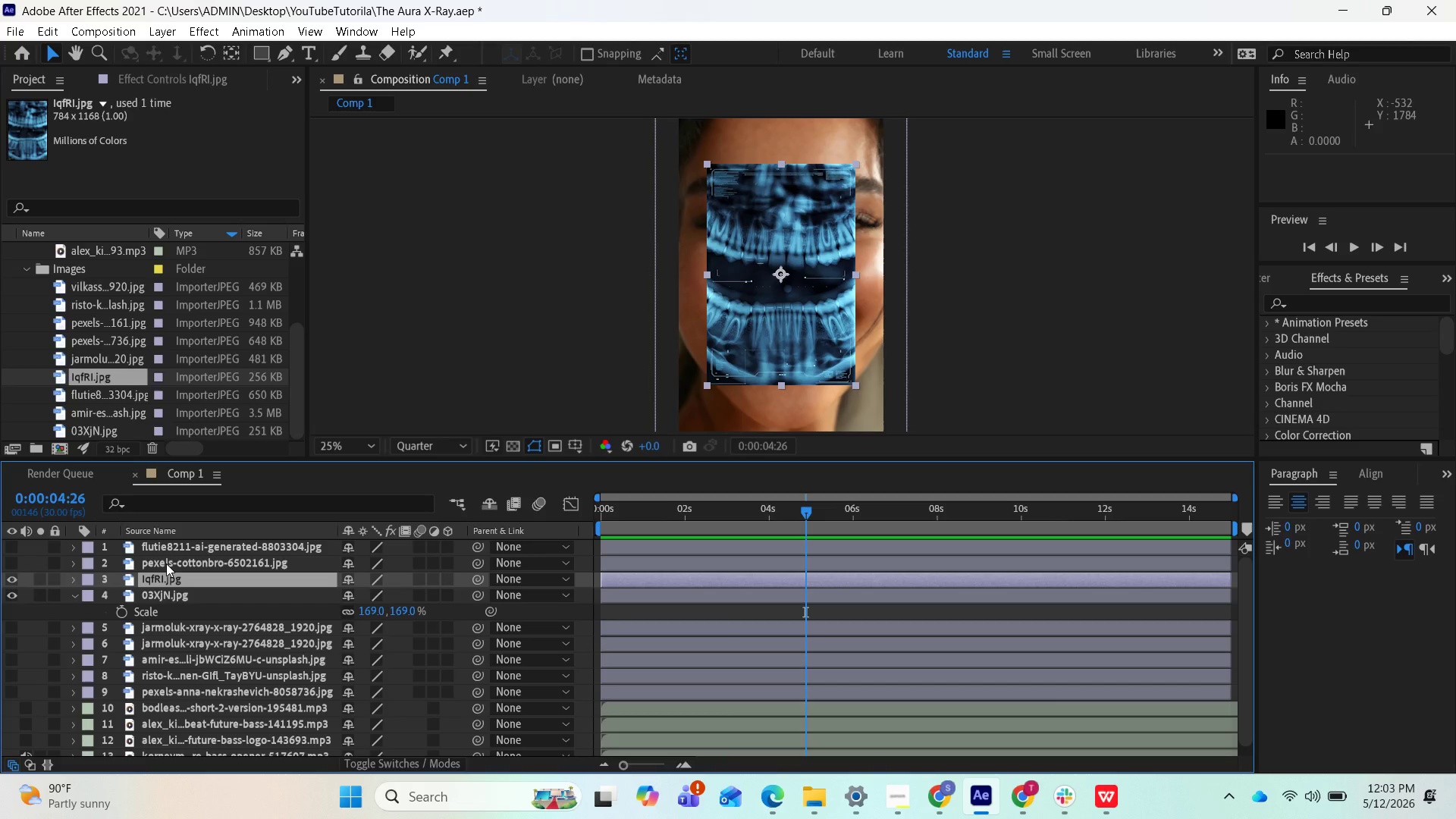 
key(S)
 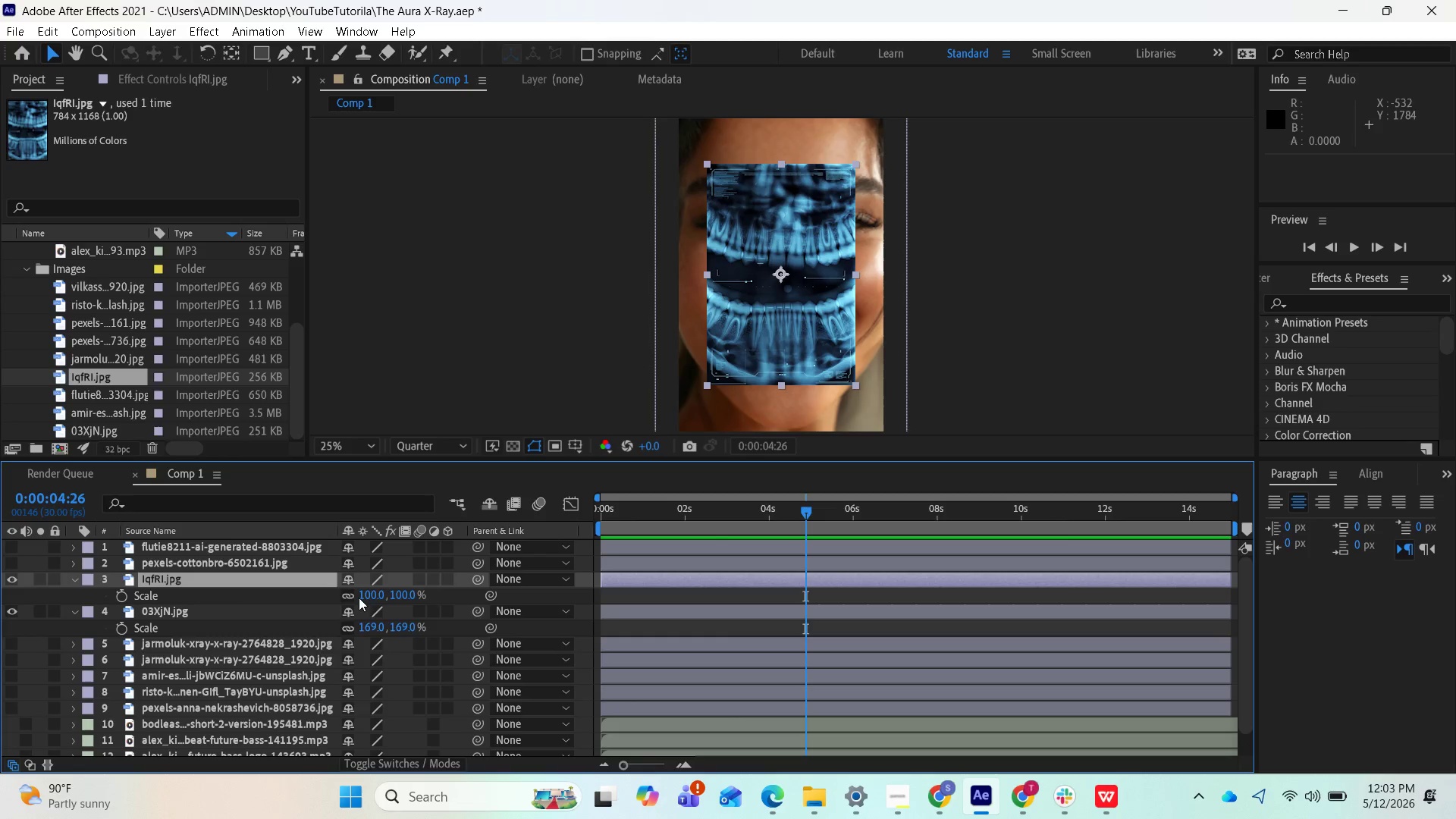 
left_click_drag(start_coordinate=[368, 594], to_coordinate=[428, 596])
 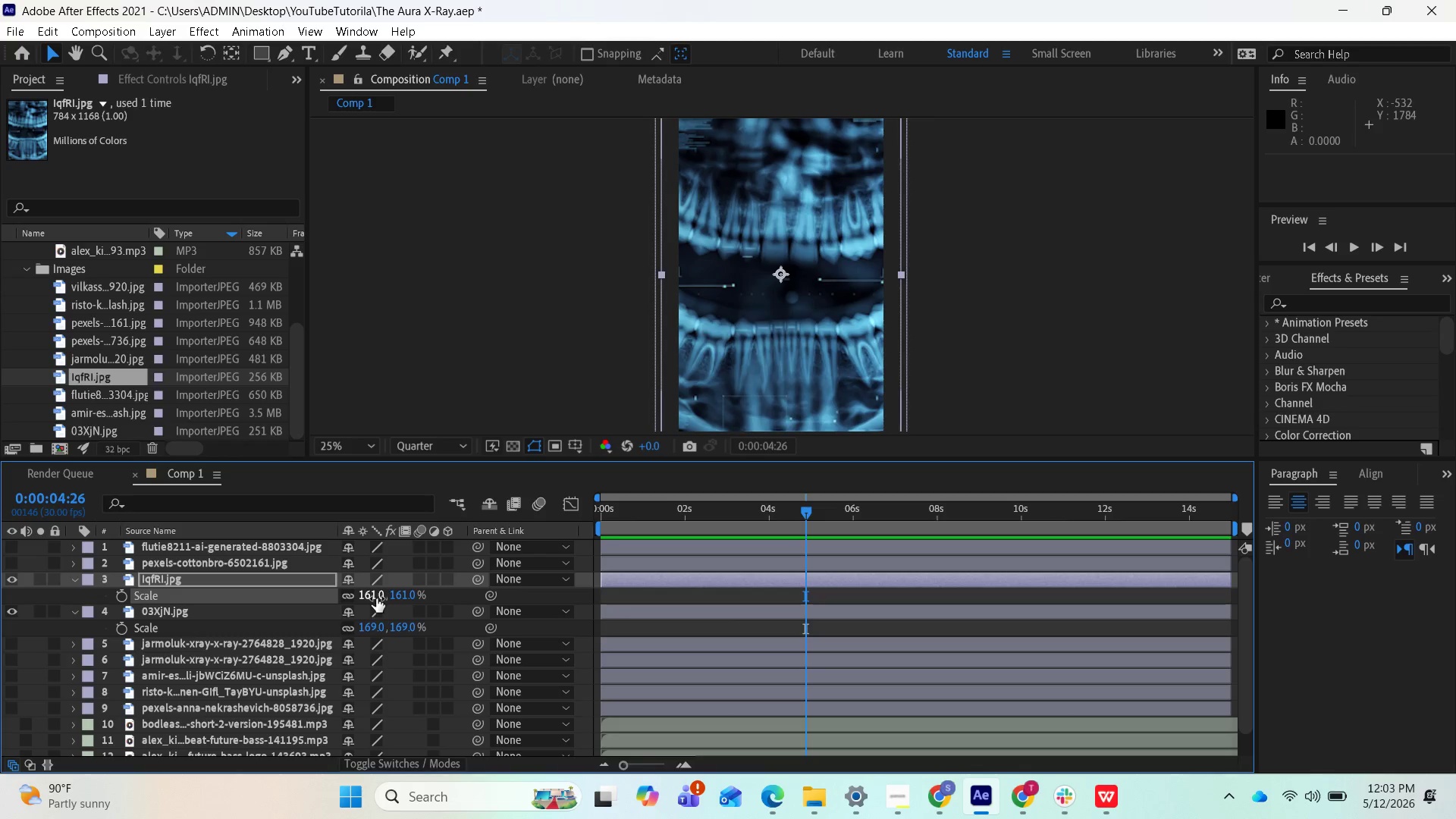 
left_click([374, 596])
 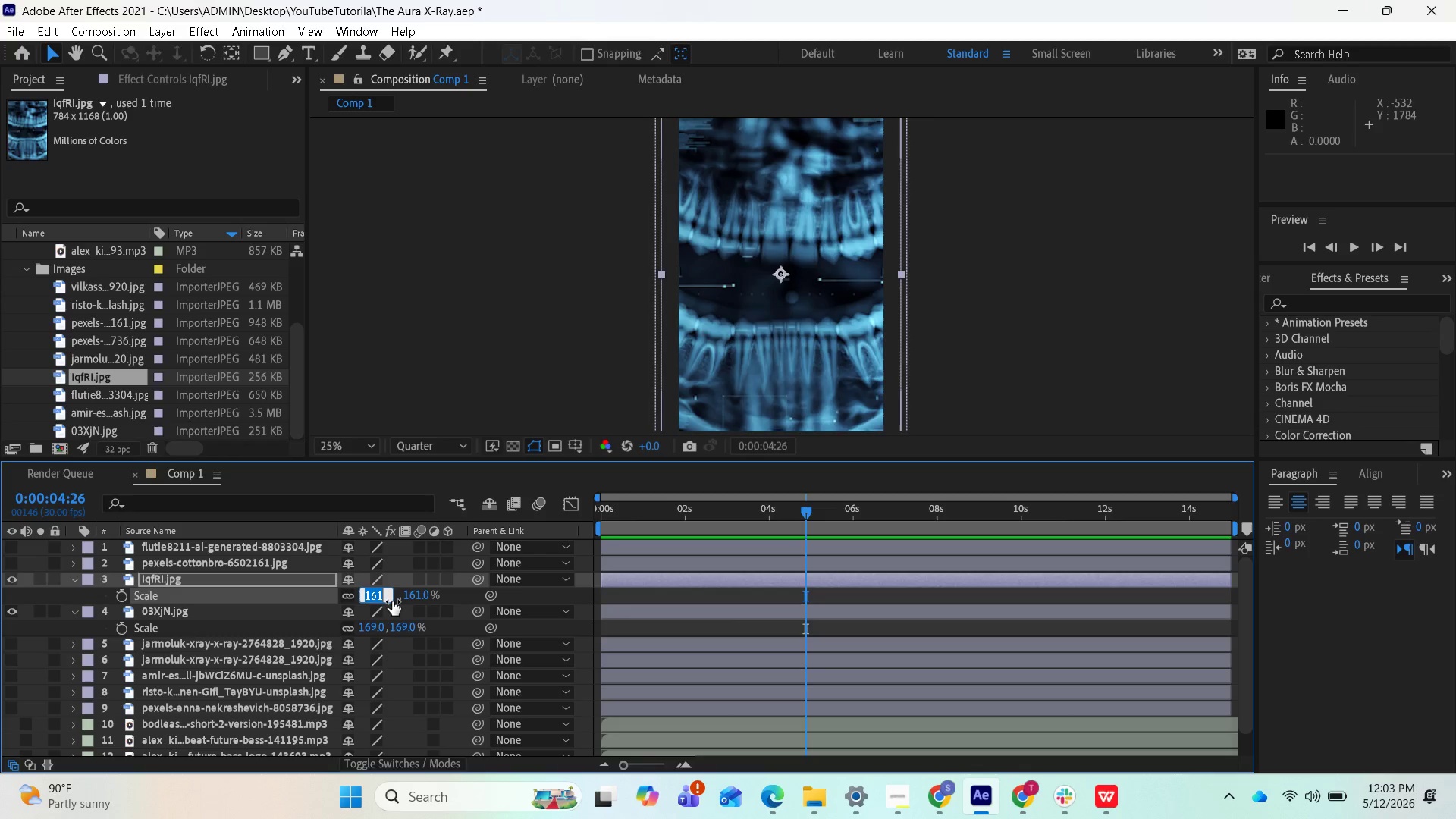 
type(150')
key(Backspace)
 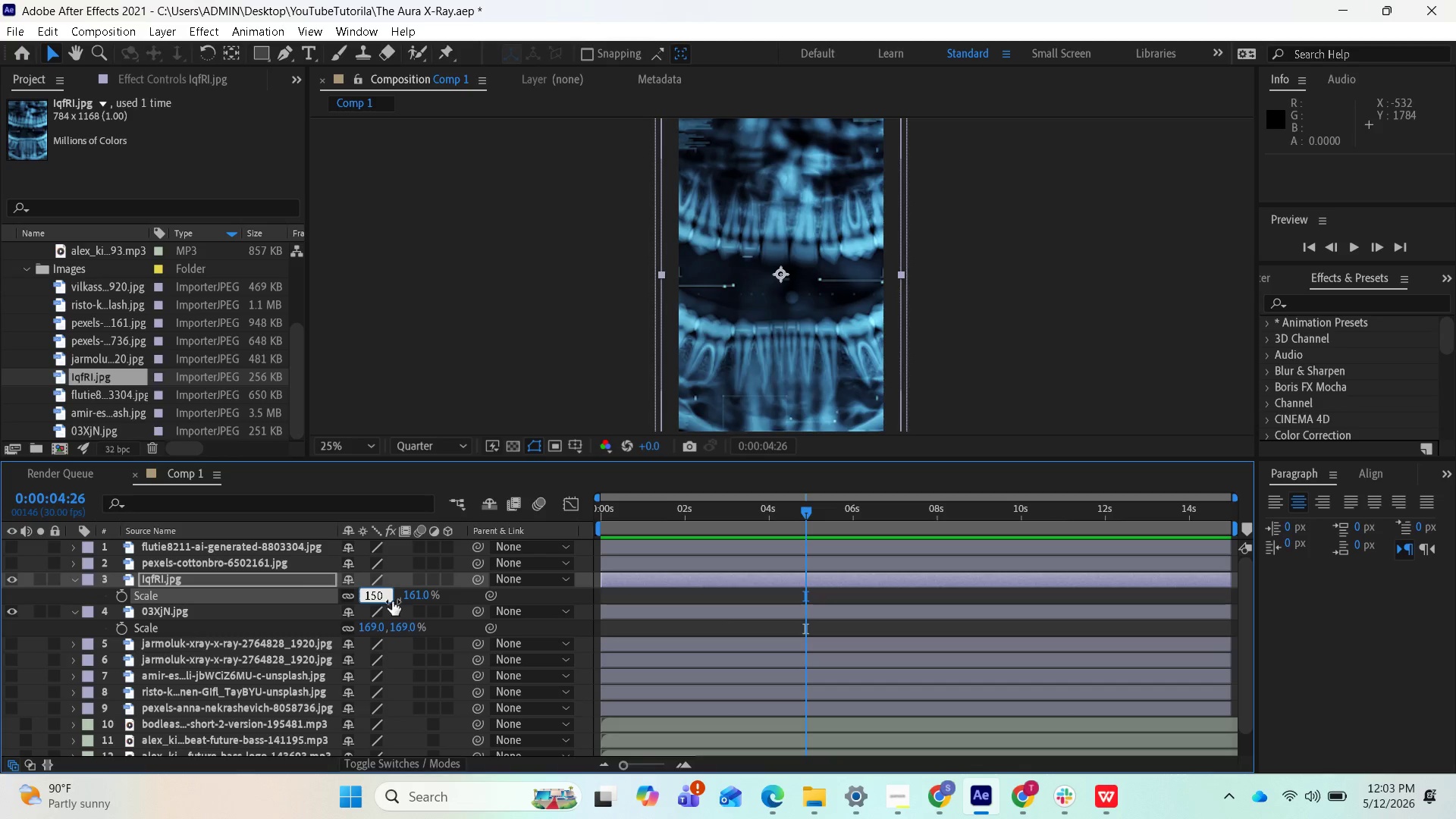 
key(Enter)
 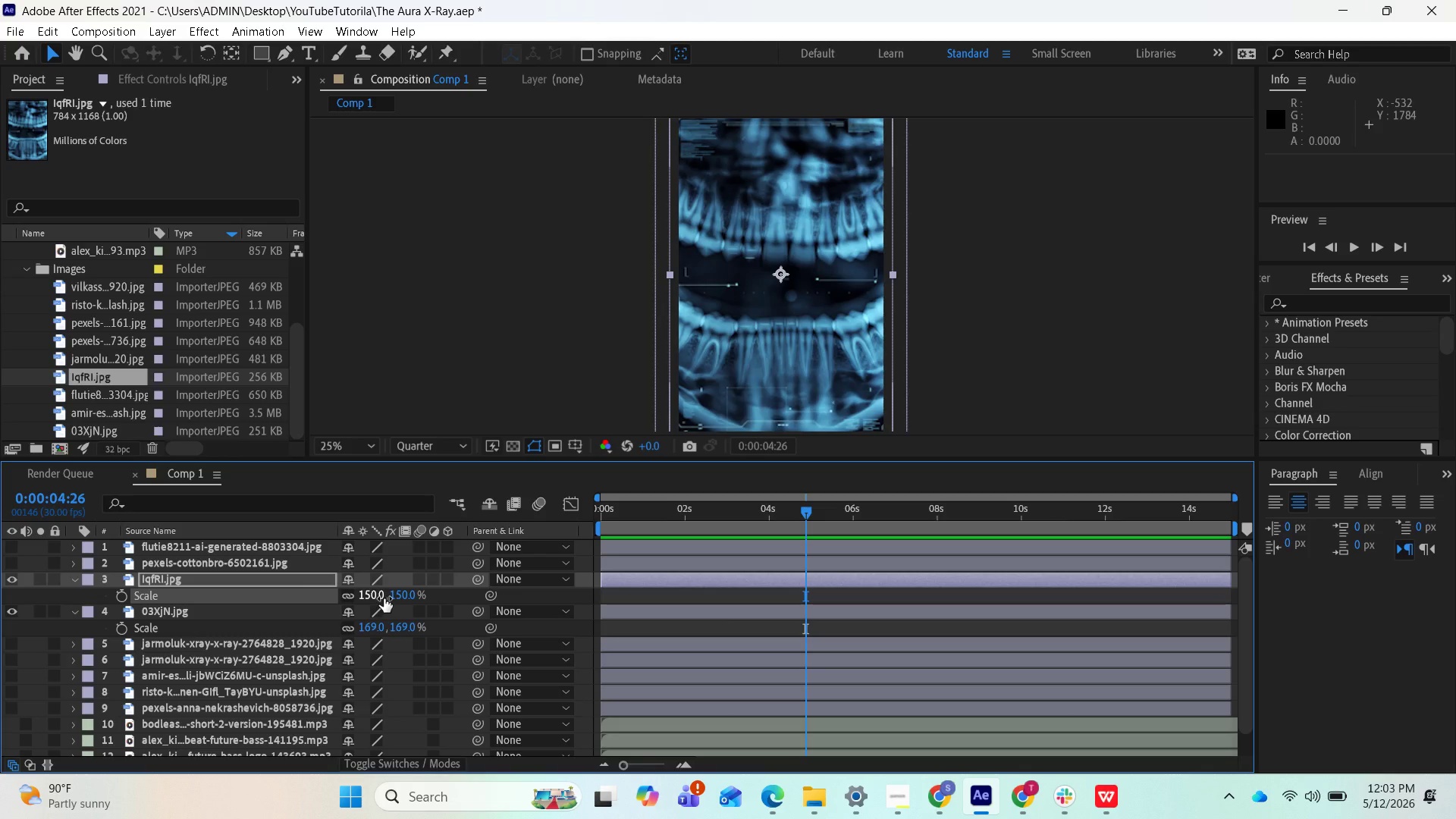 
wait(12.14)
 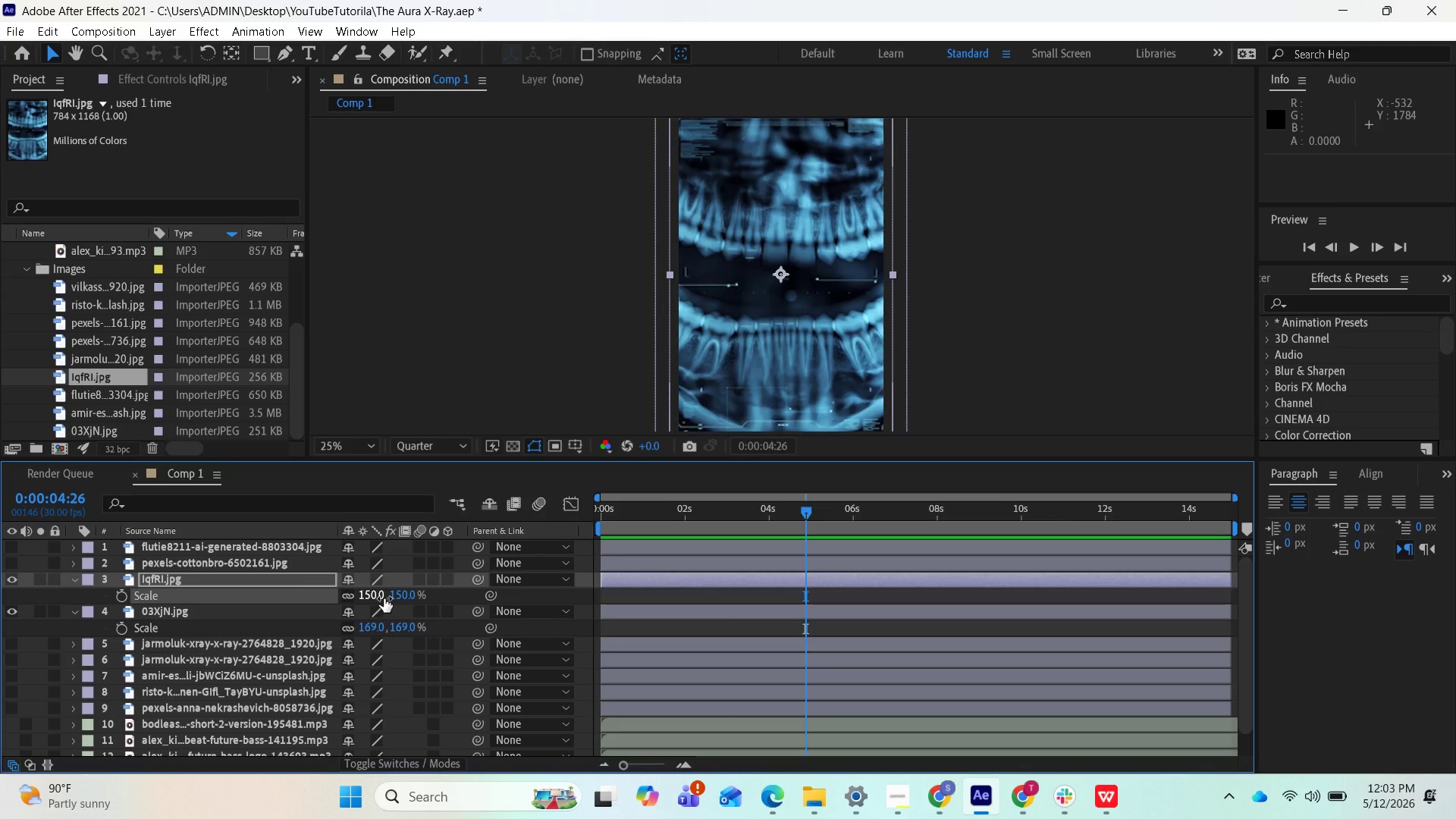 
left_click([376, 623])
 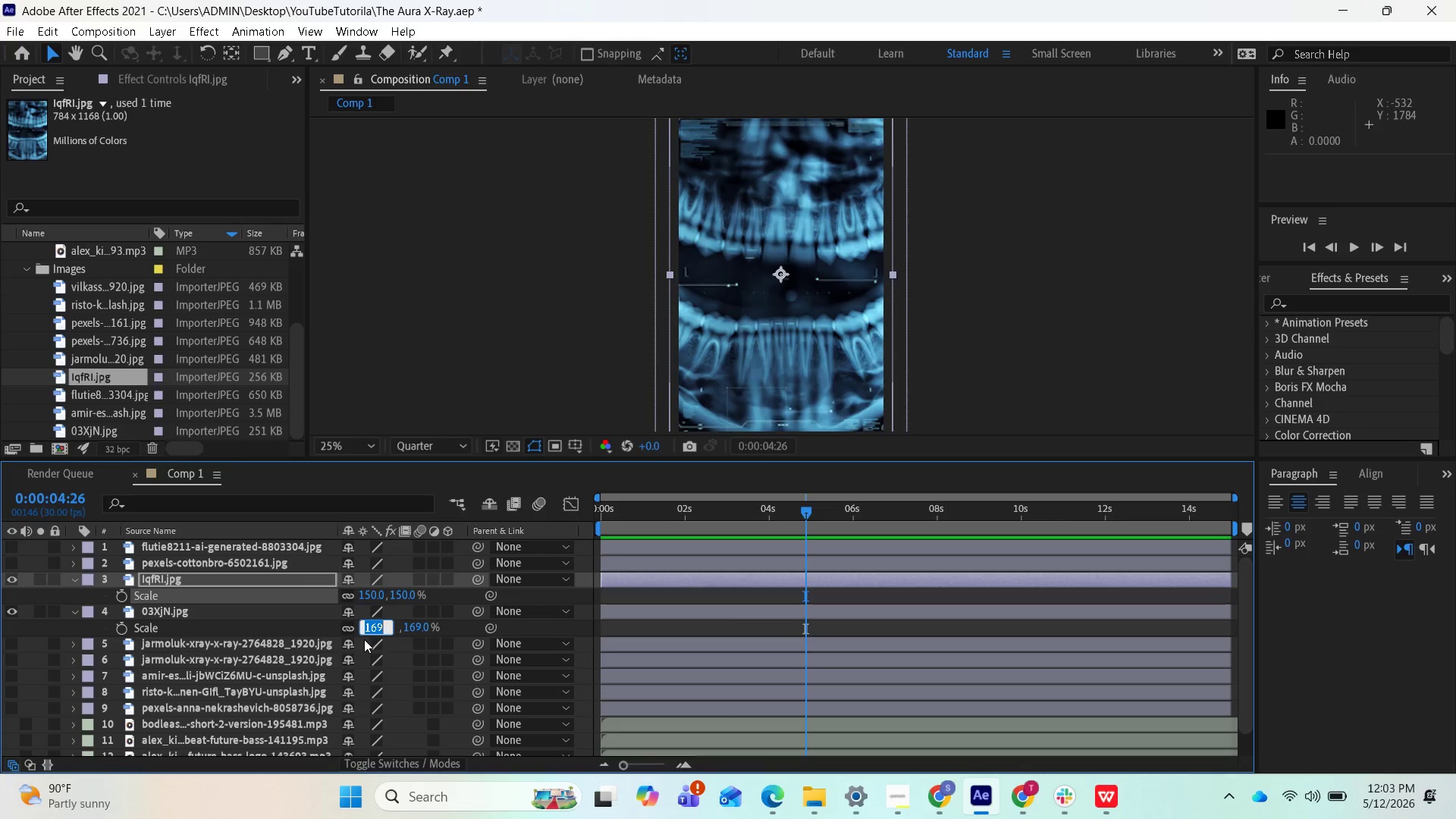 
type(159)
key(Backspace)
type(0)
 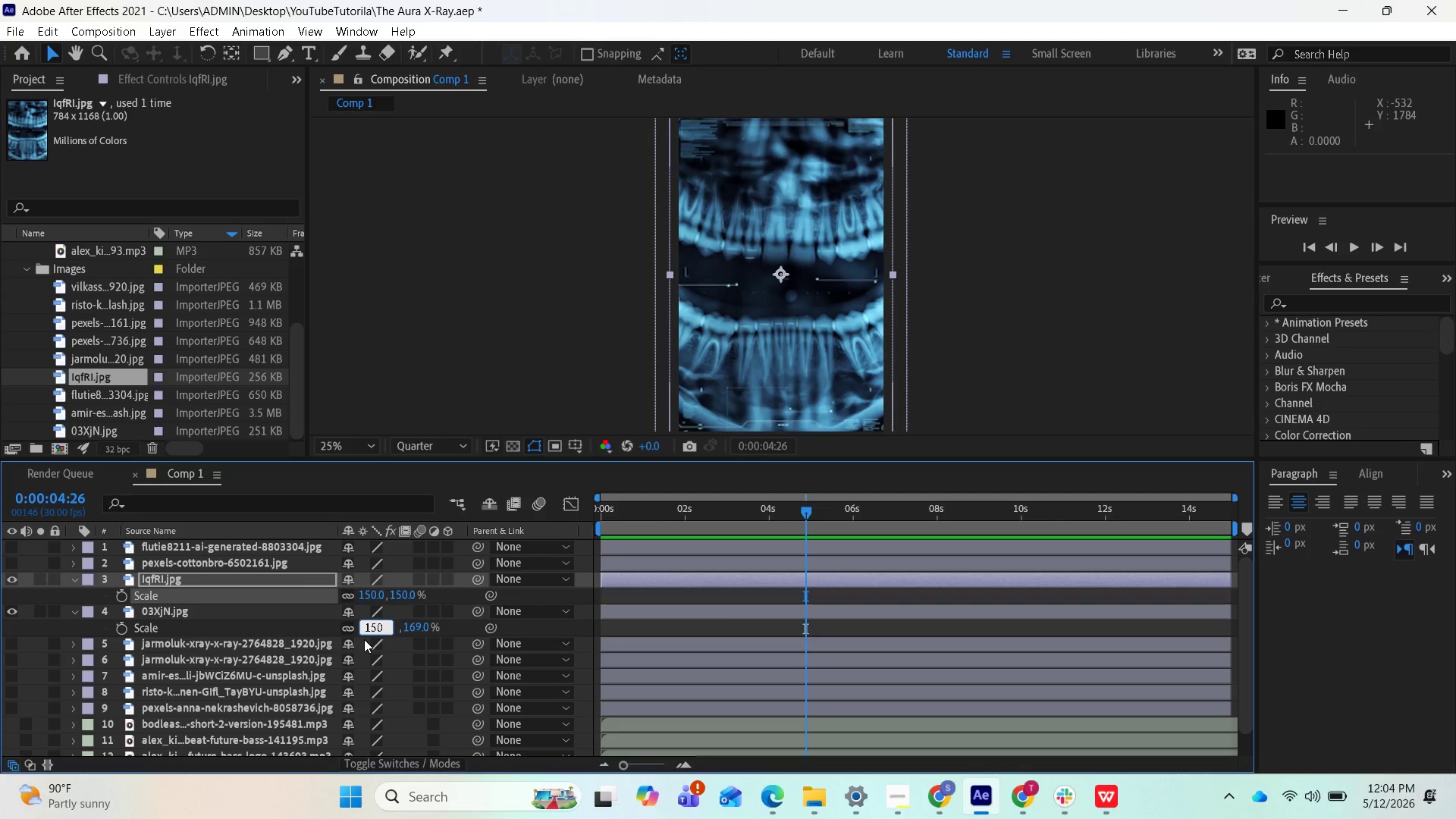 
key(Enter)
 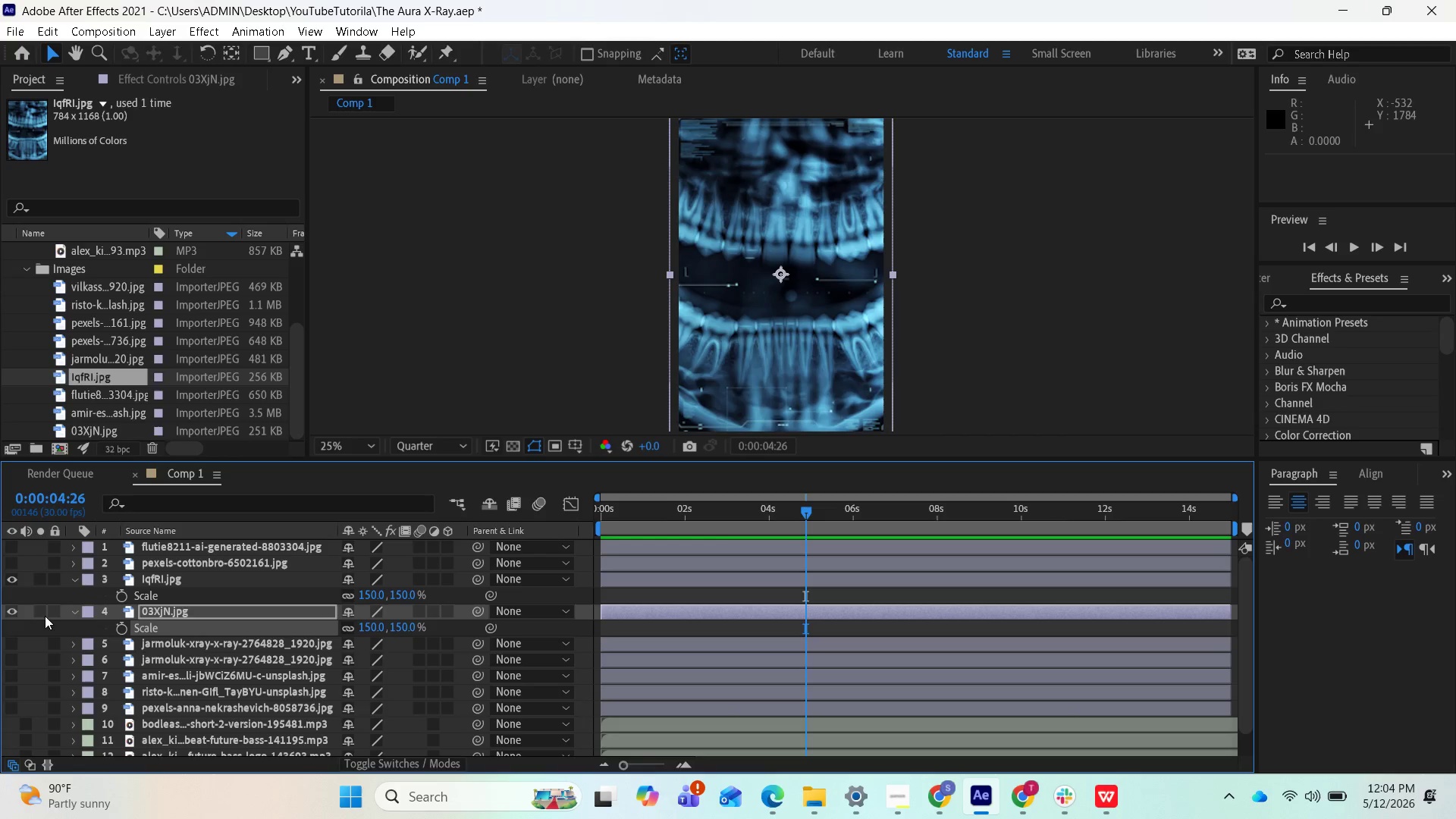 
left_click([9, 580])
 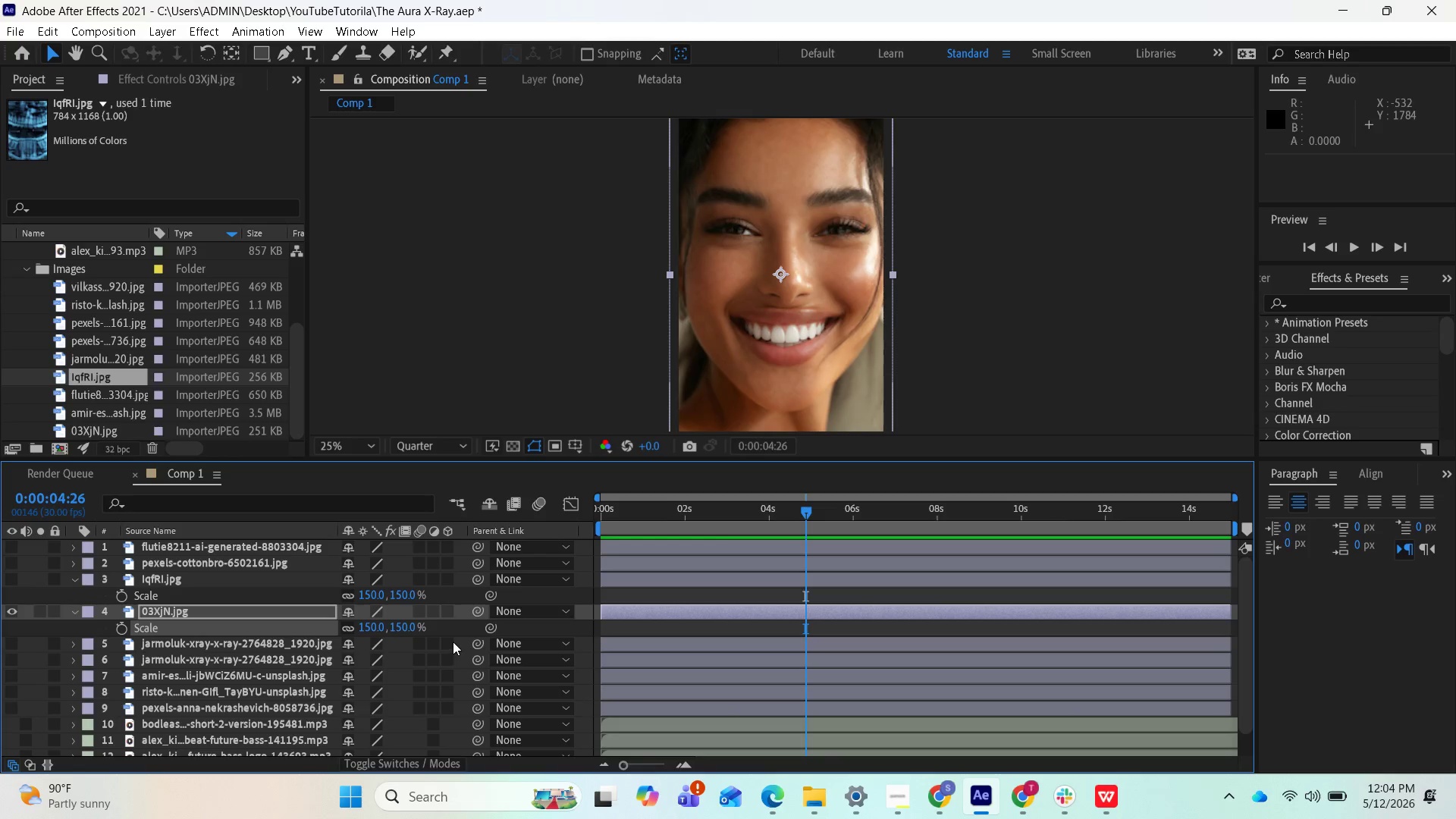 
scroll: coordinate [629, 320], scroll_direction: down, amount: 1.0
 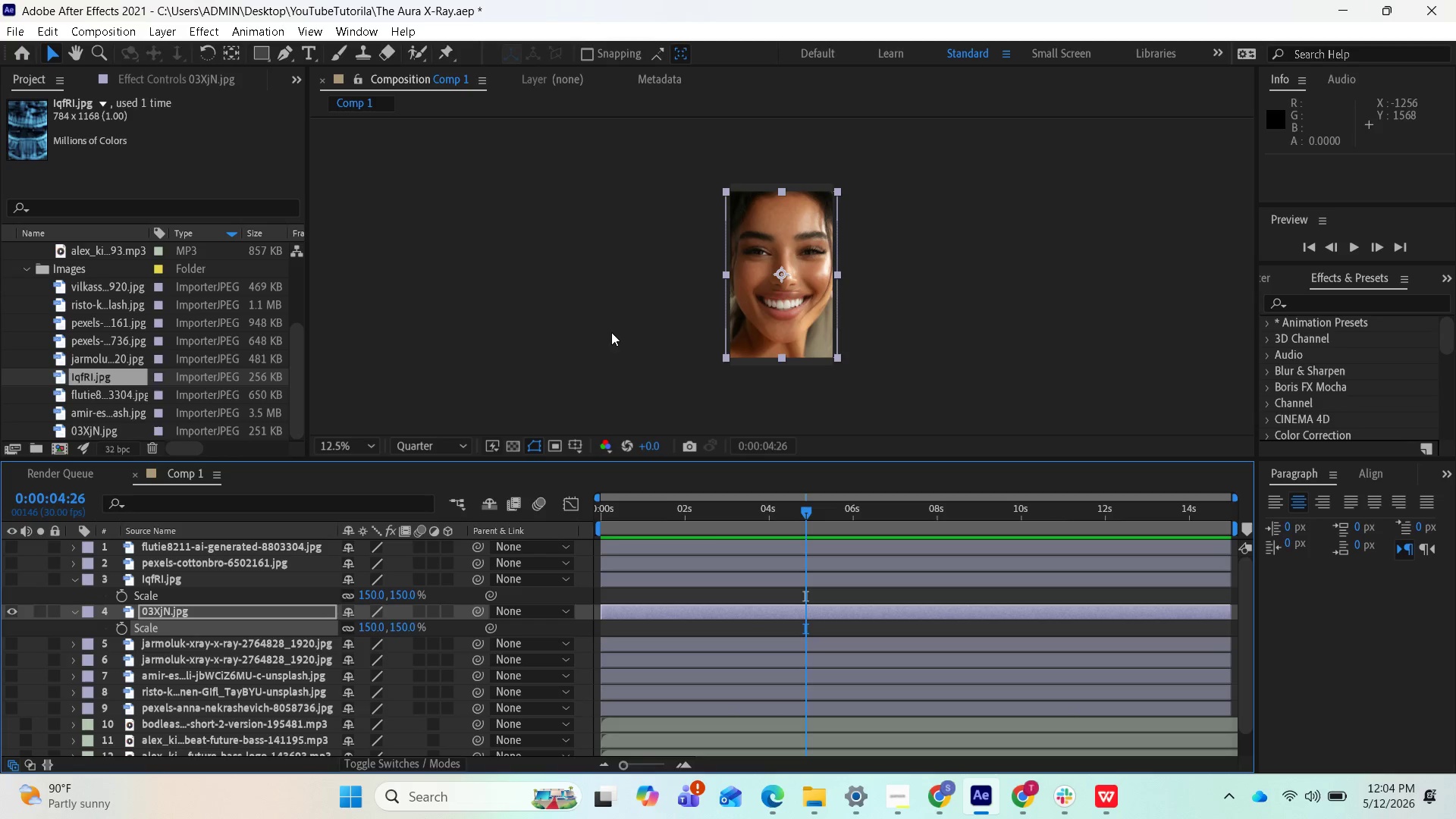 
scroll: coordinate [692, 332], scroll_direction: up, amount: 1.0
 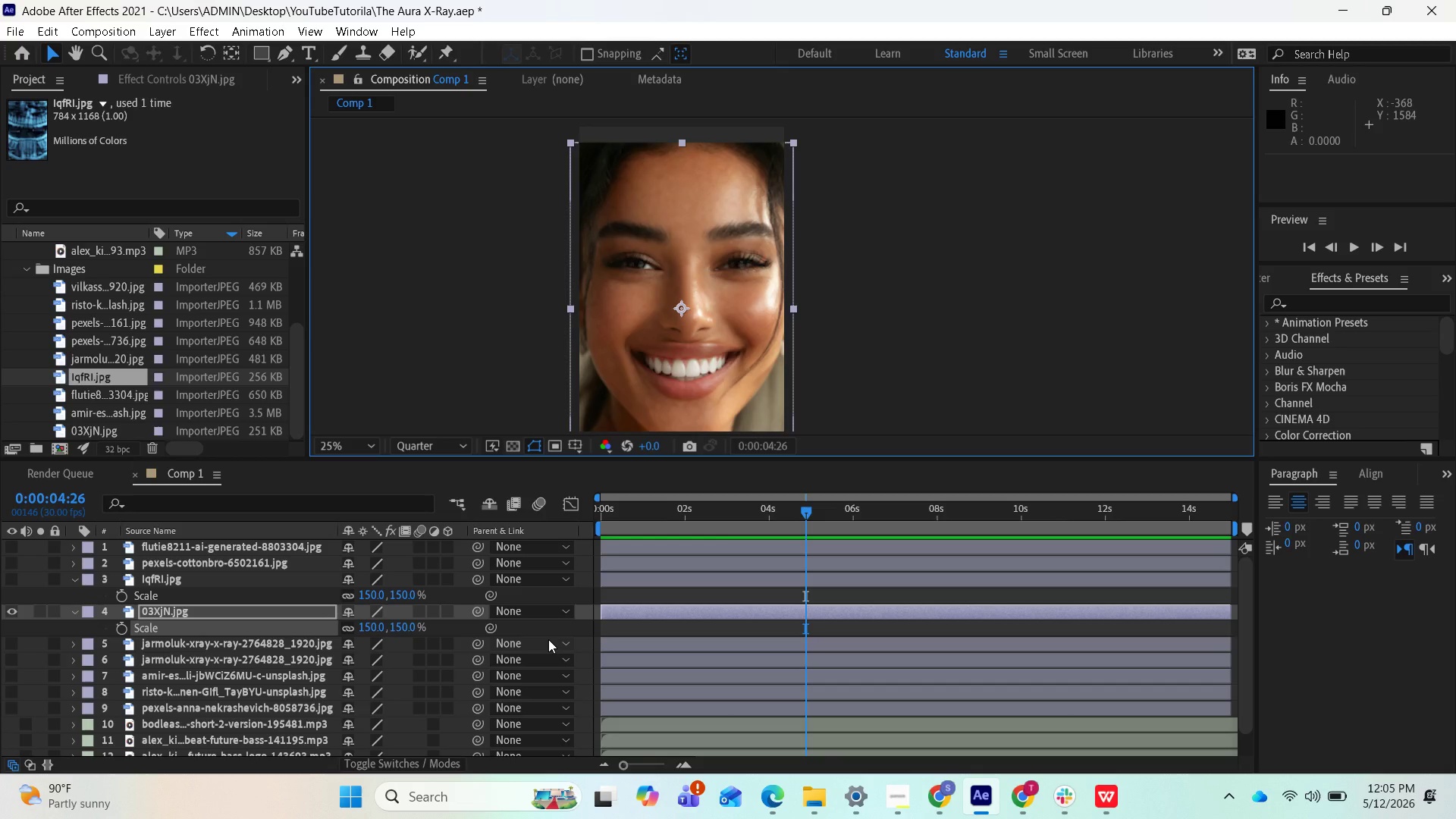 
wait(66.89)
 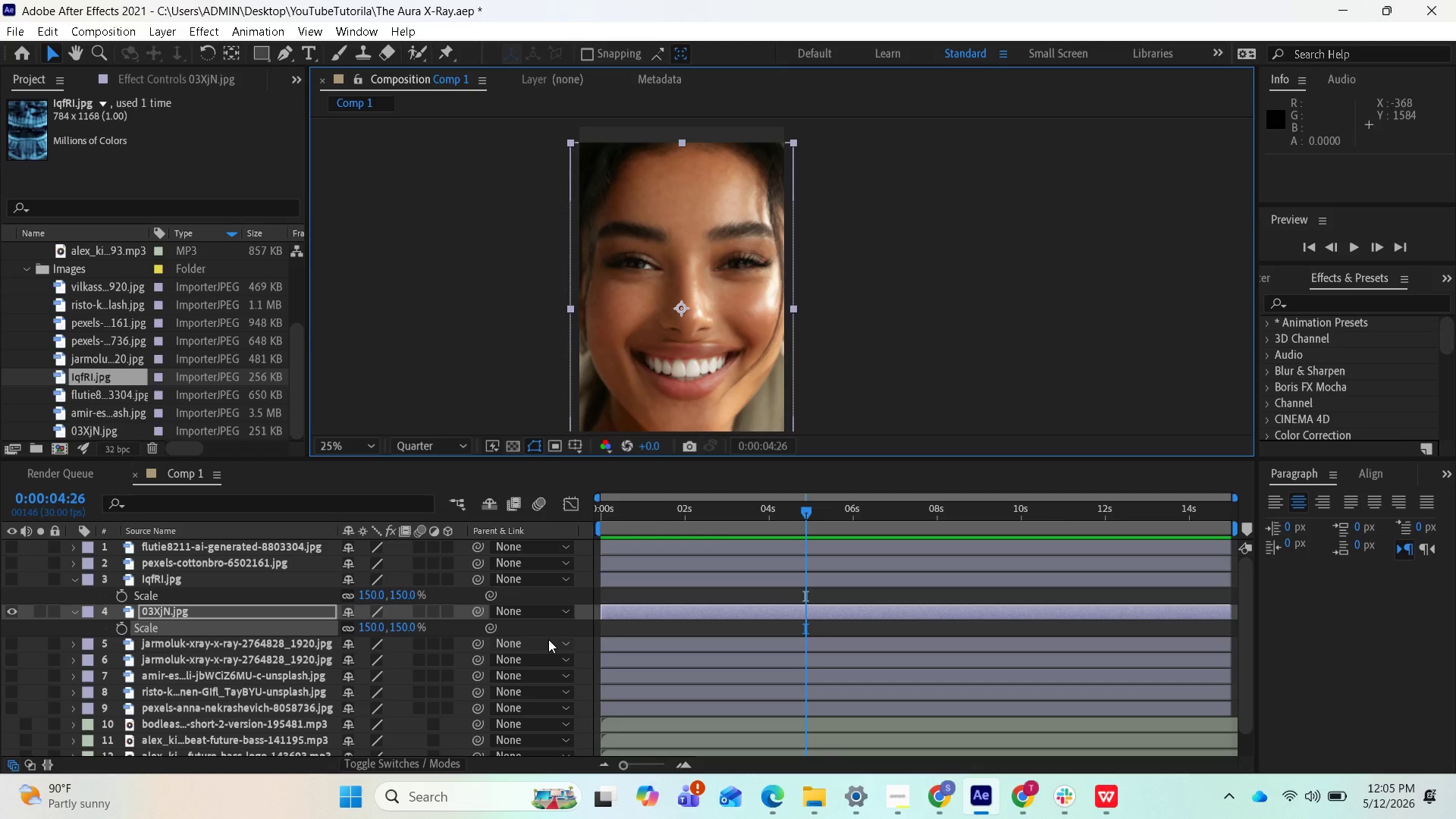 
left_click([75, 613])
 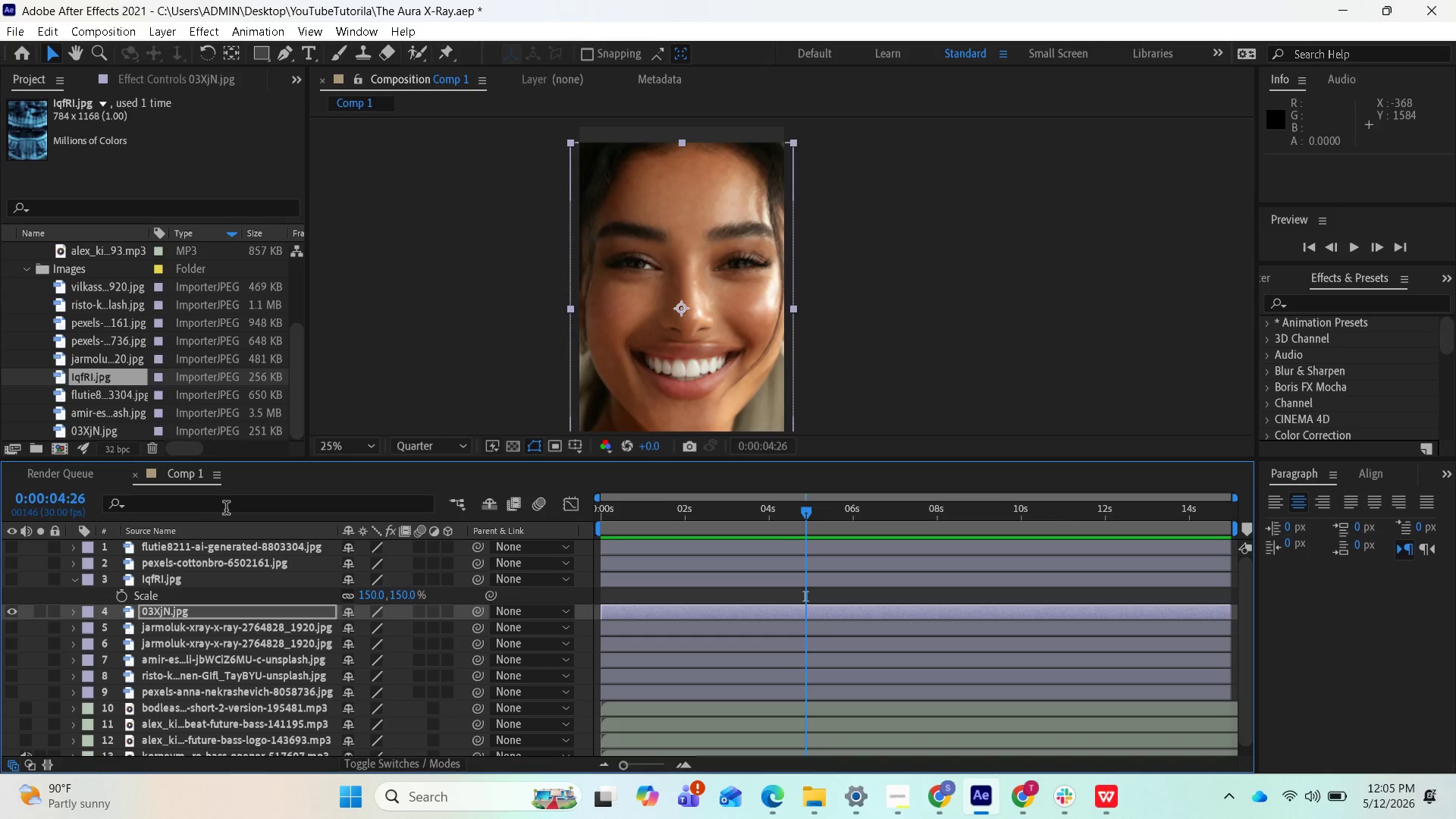 
scroll: coordinate [155, 382], scroll_direction: up, amount: 4.0
 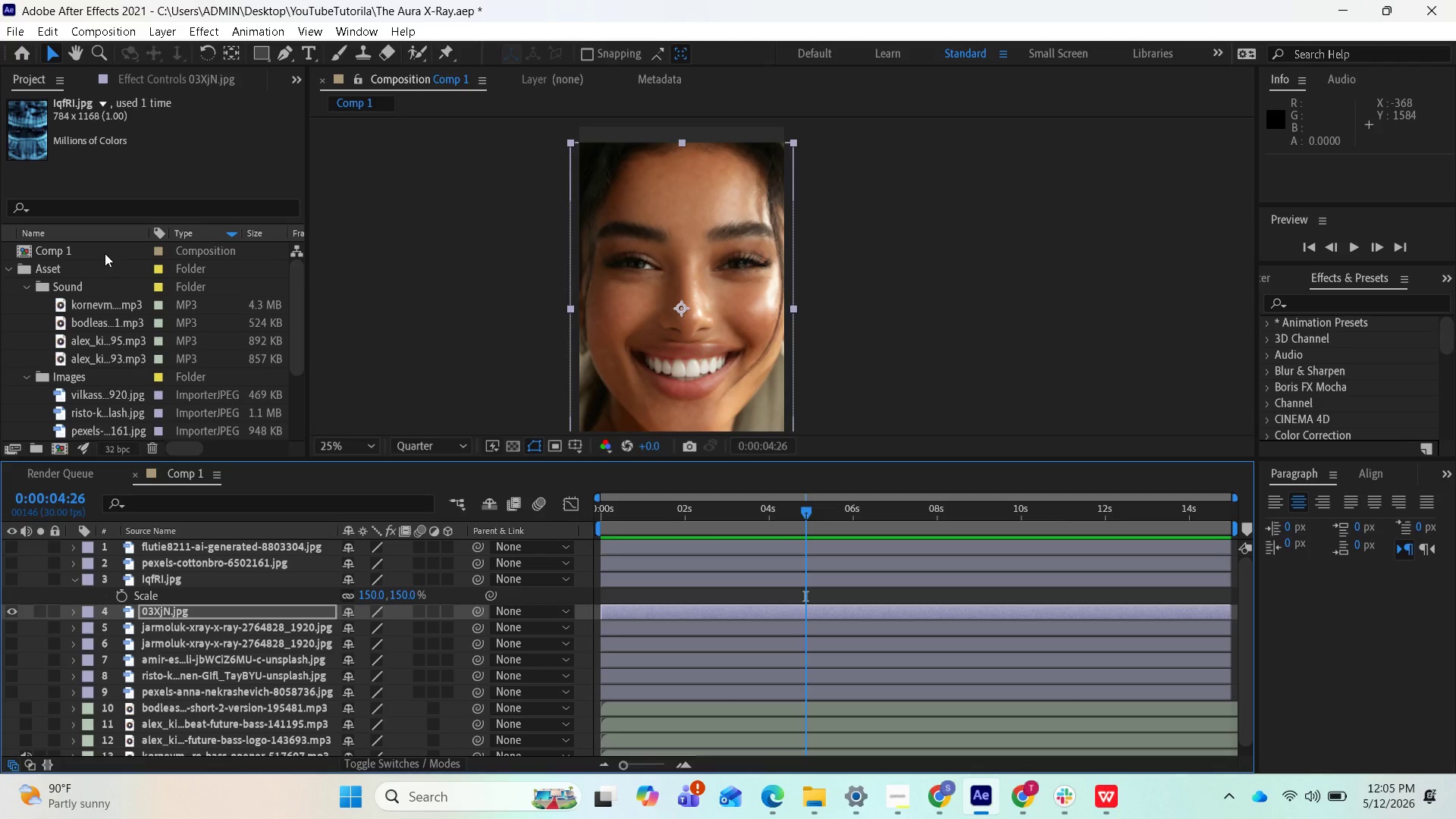 
left_click([105, 253])
 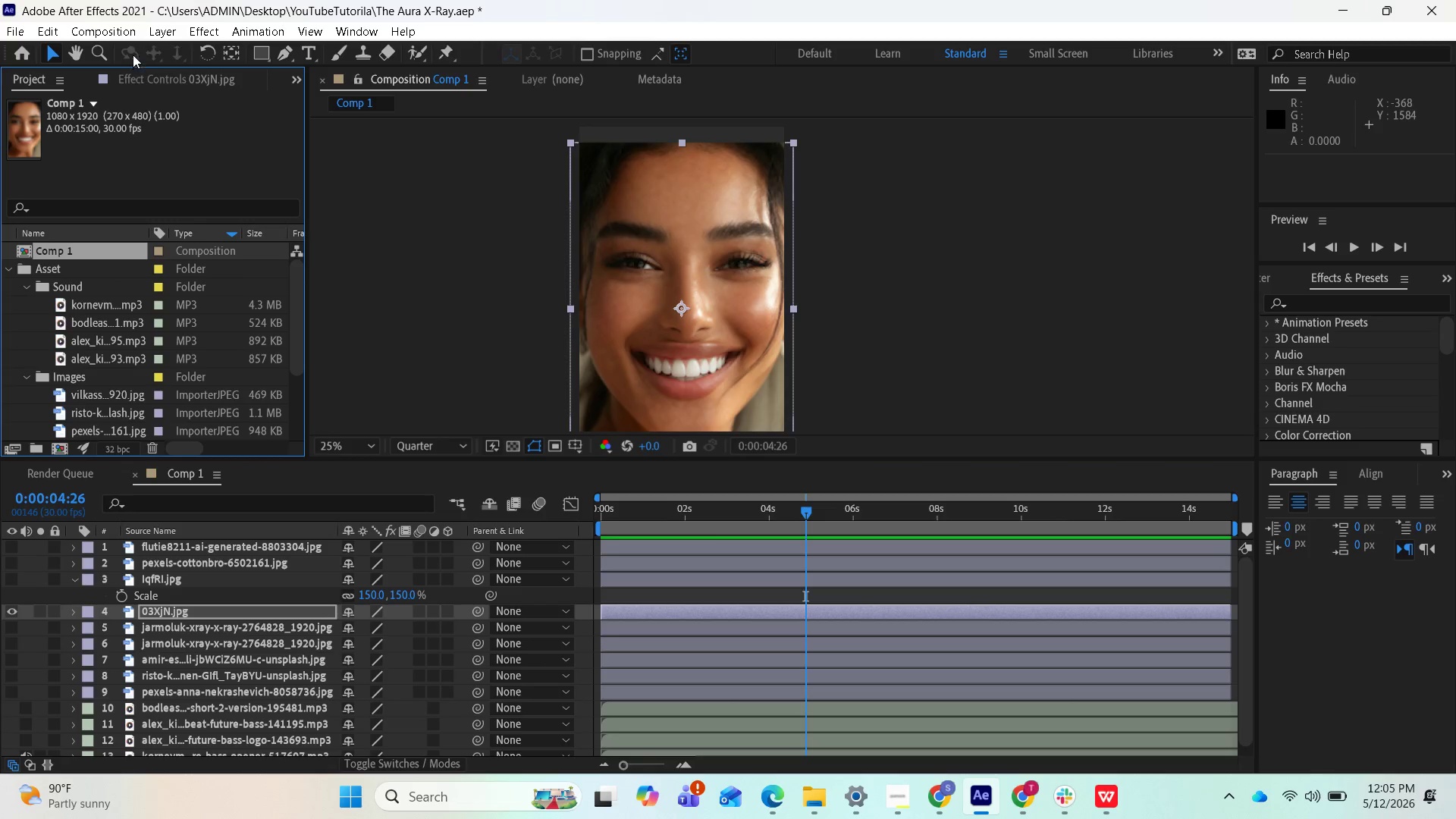 
left_click([120, 29])
 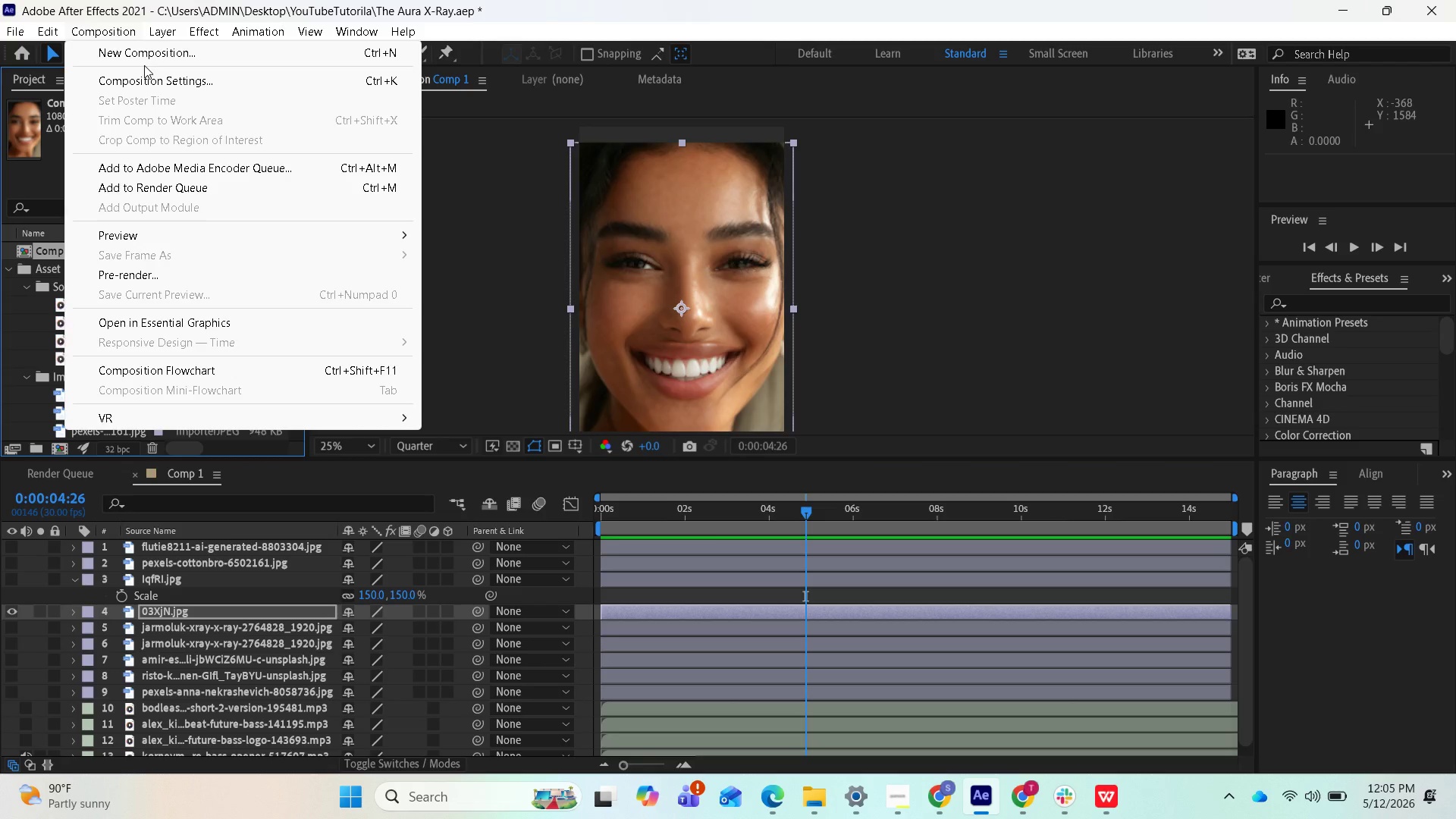 
left_click([145, 58])
 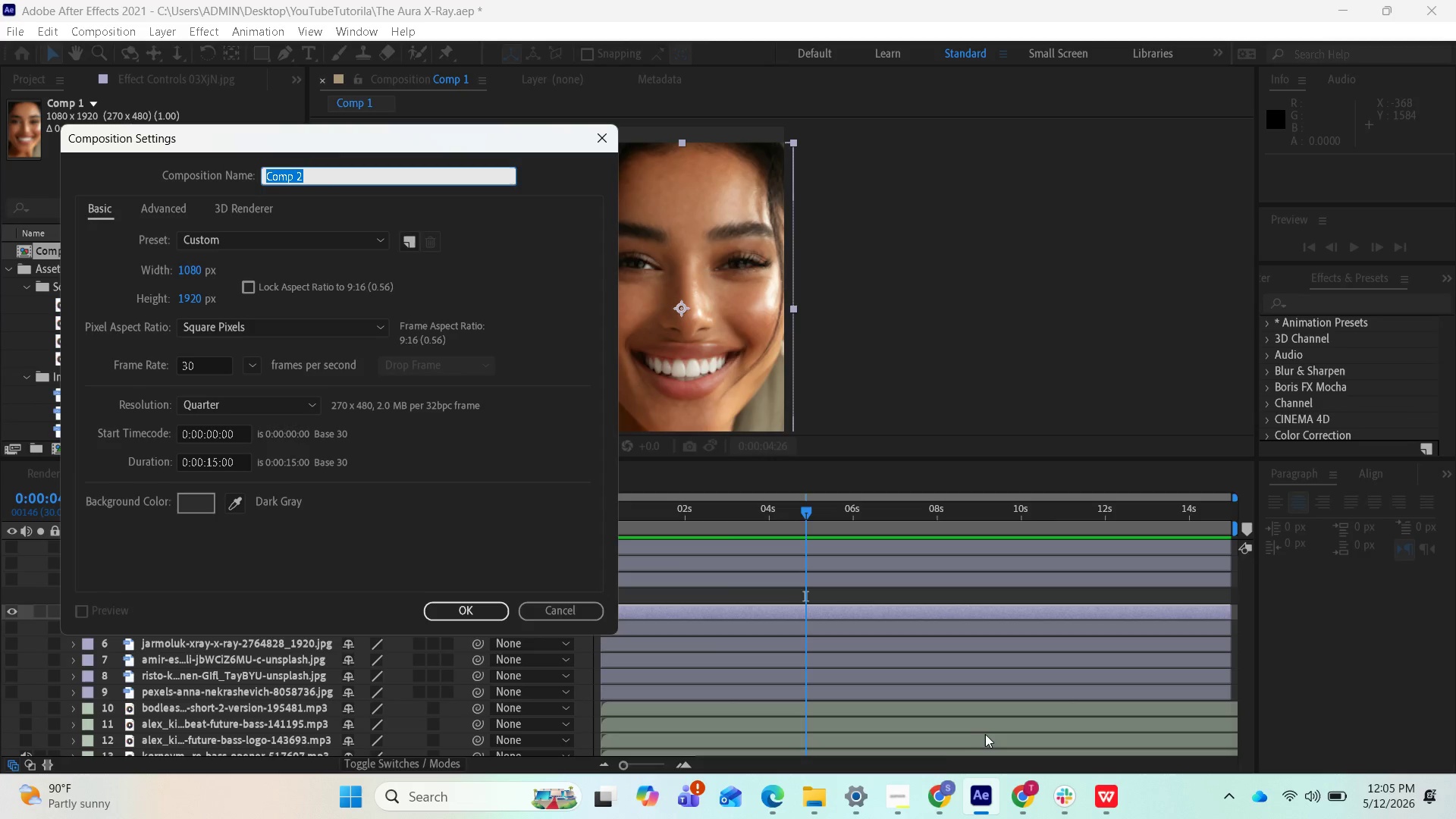 
left_click([904, 797])